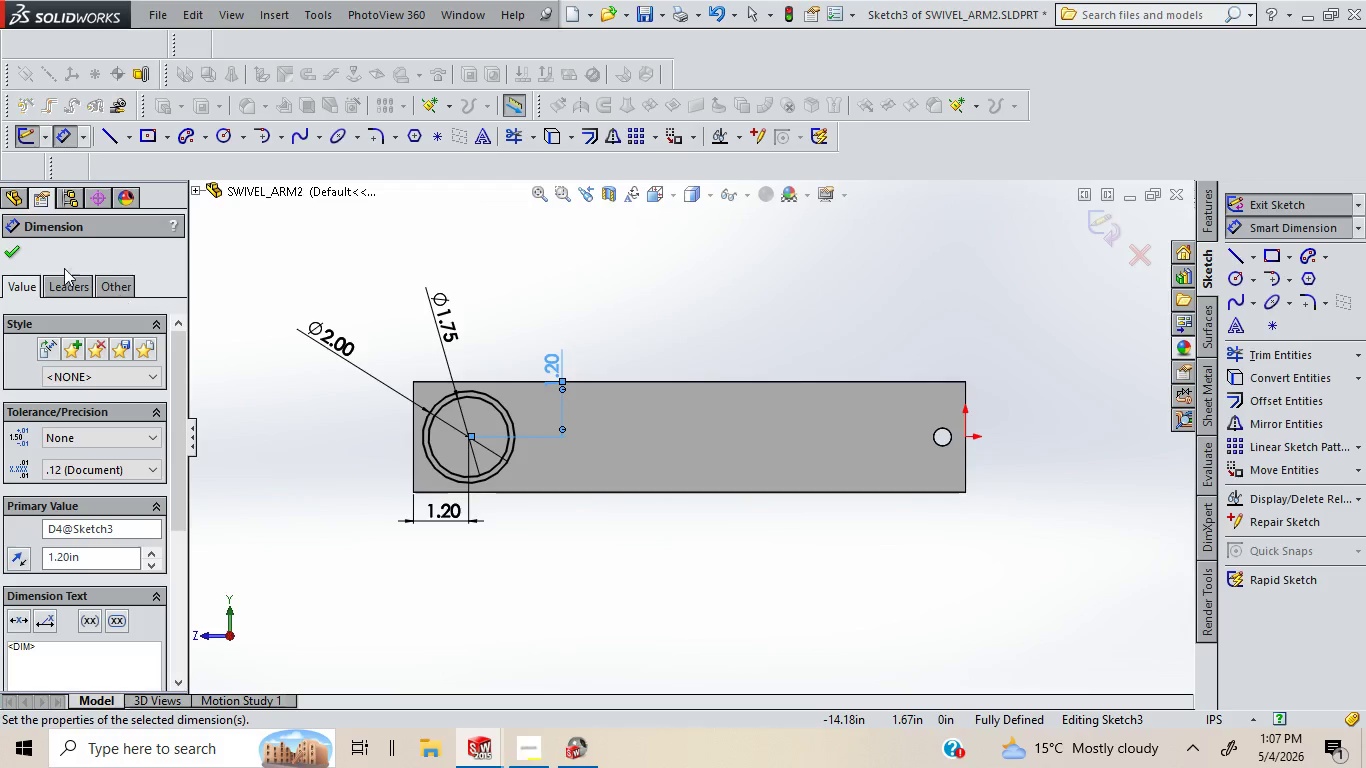 
left_click([15, 251])
 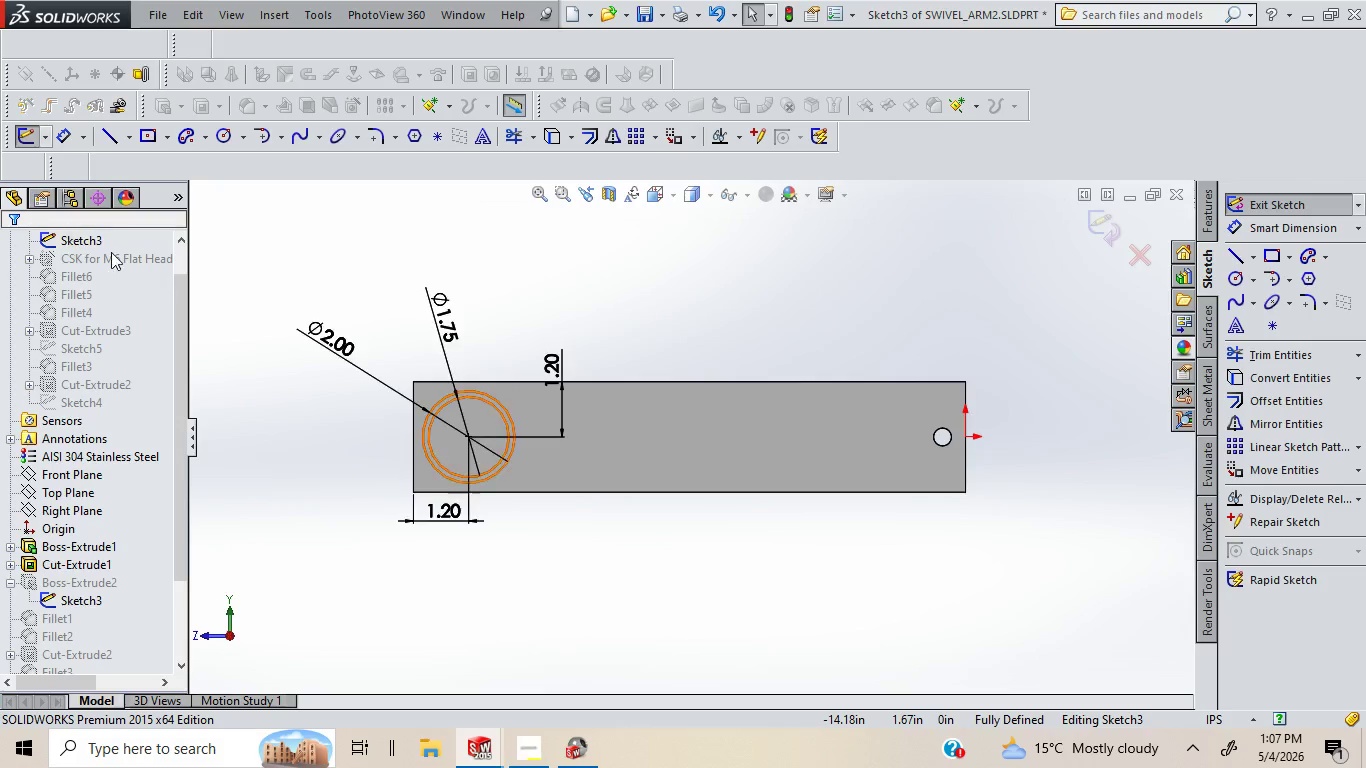 
wait(5.59)
 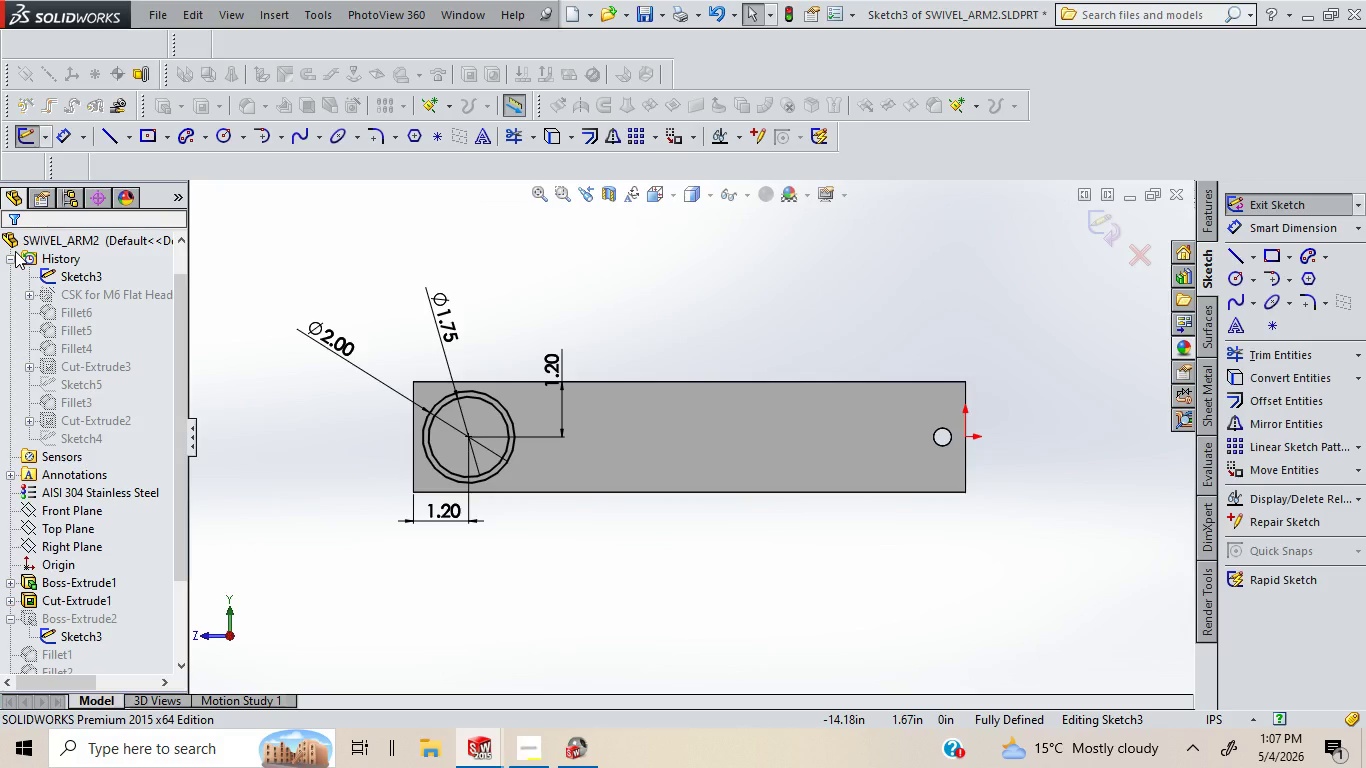 
double_click([280, 274])
 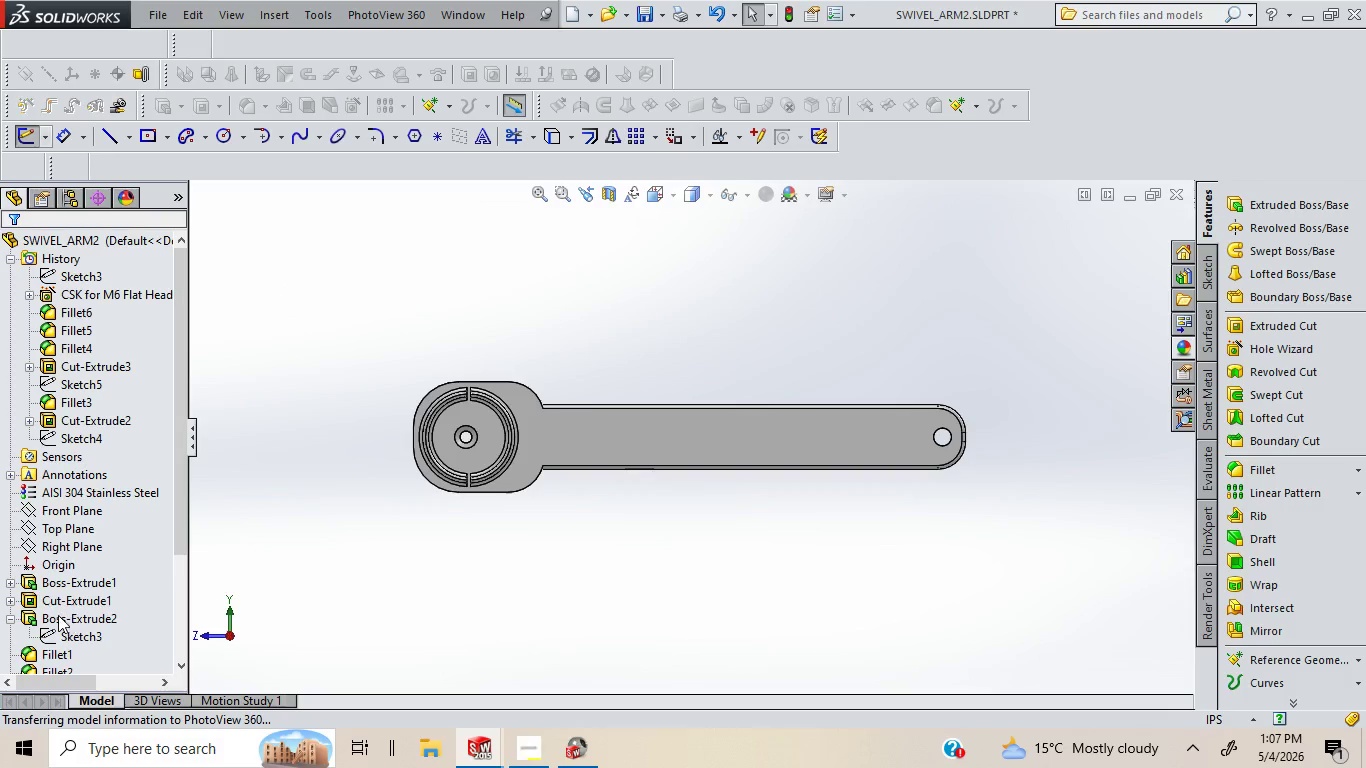 
wait(5.34)
 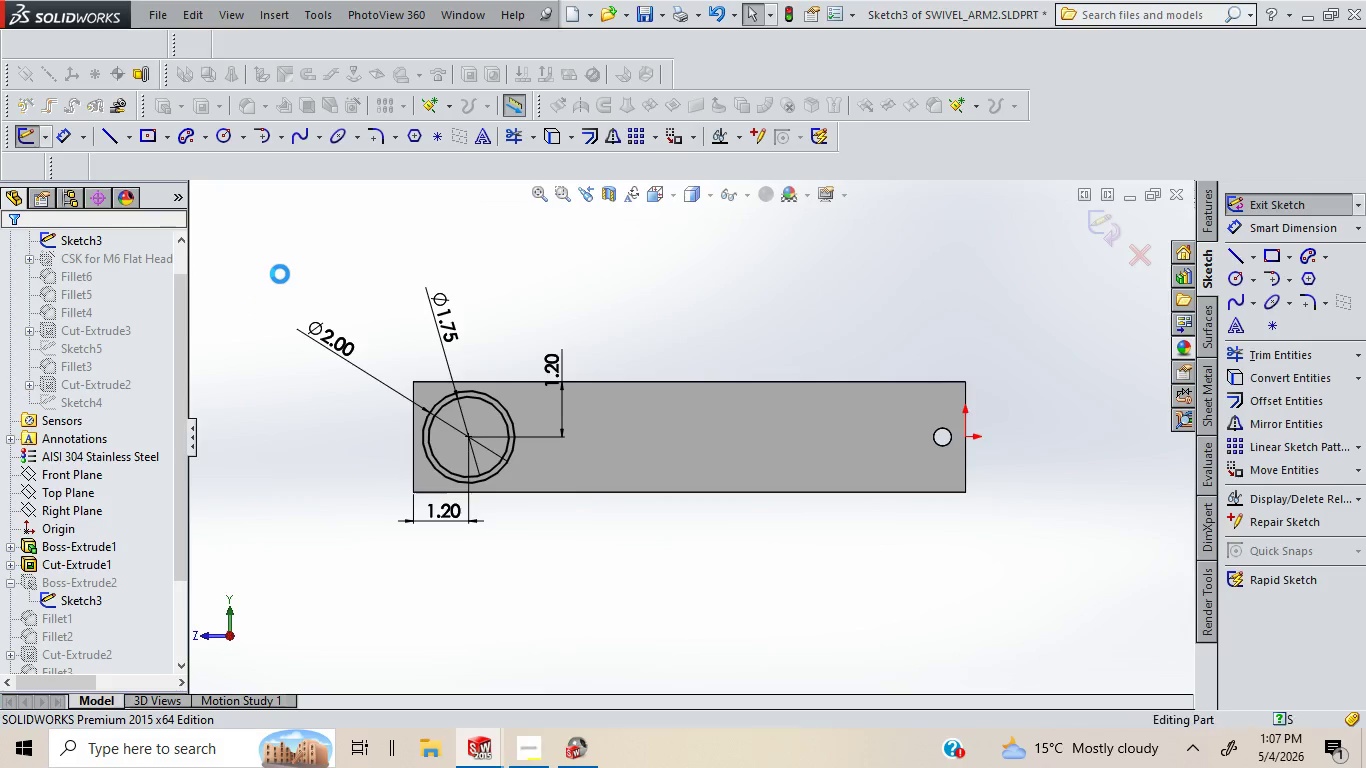 
left_click([14, 619])
 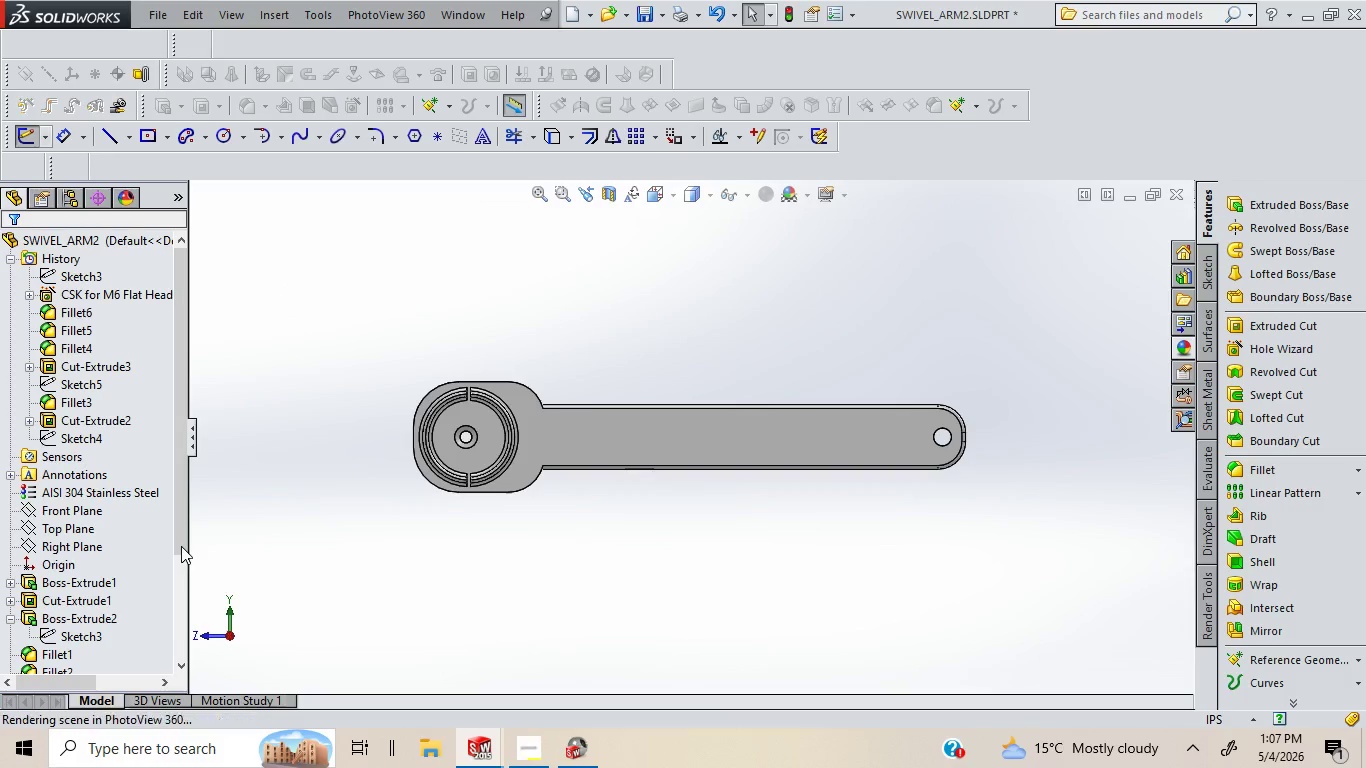 
left_click_drag(start_coordinate=[181, 546], to_coordinate=[189, 640])
 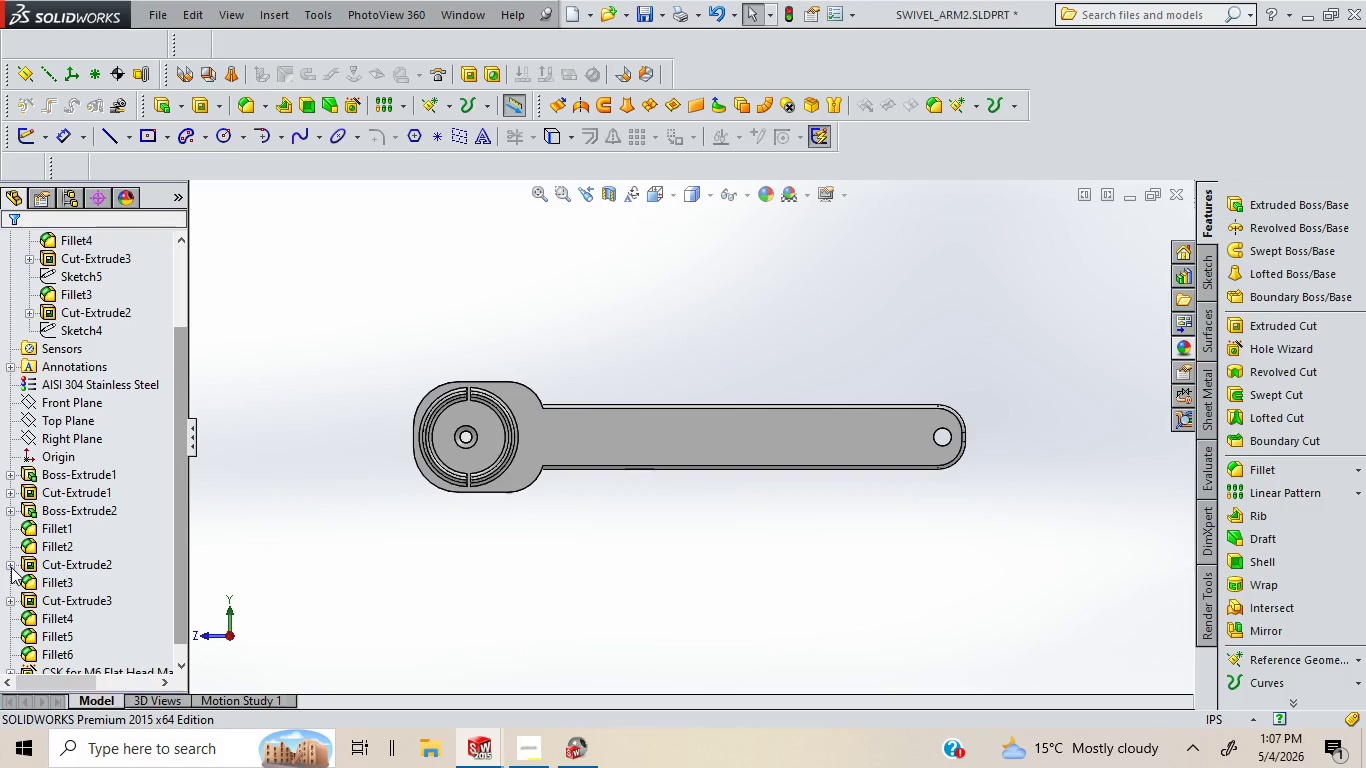 
left_click([11, 567])
 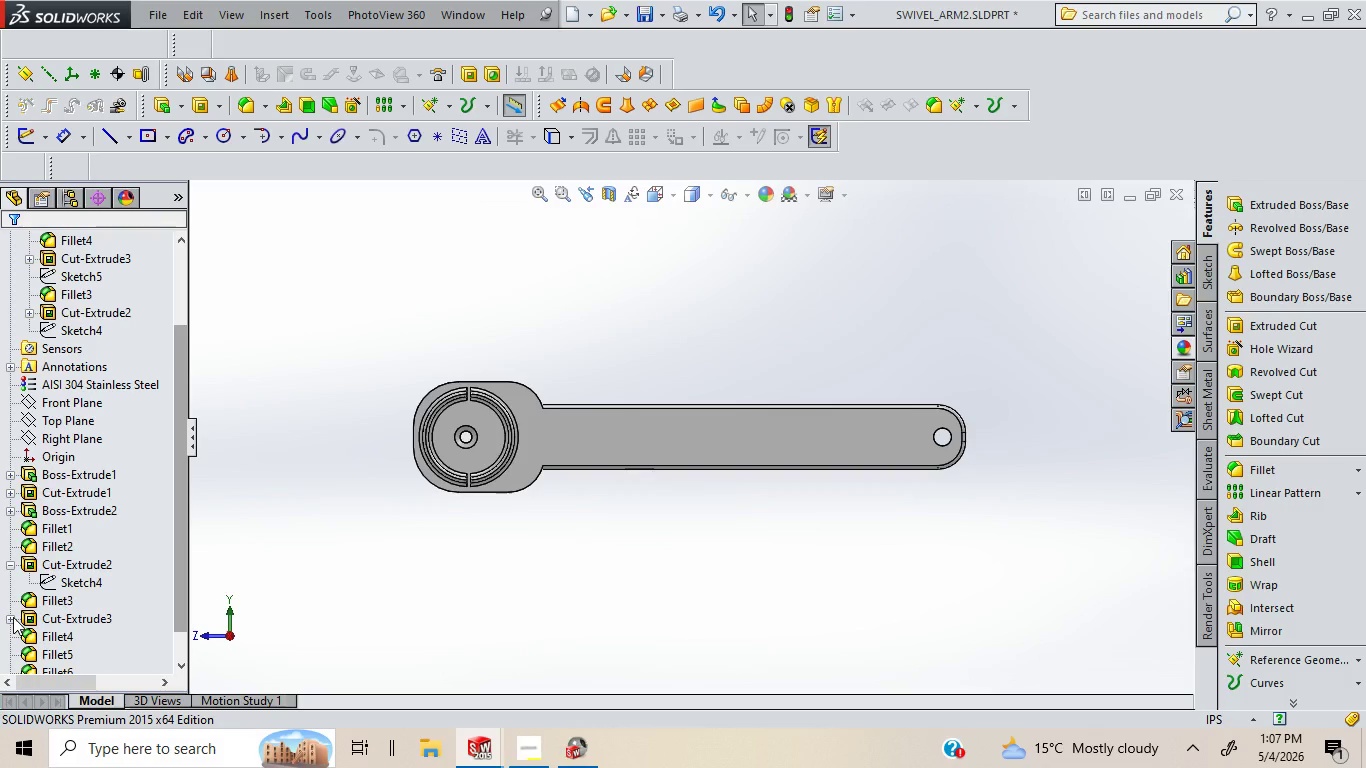 
left_click([13, 617])
 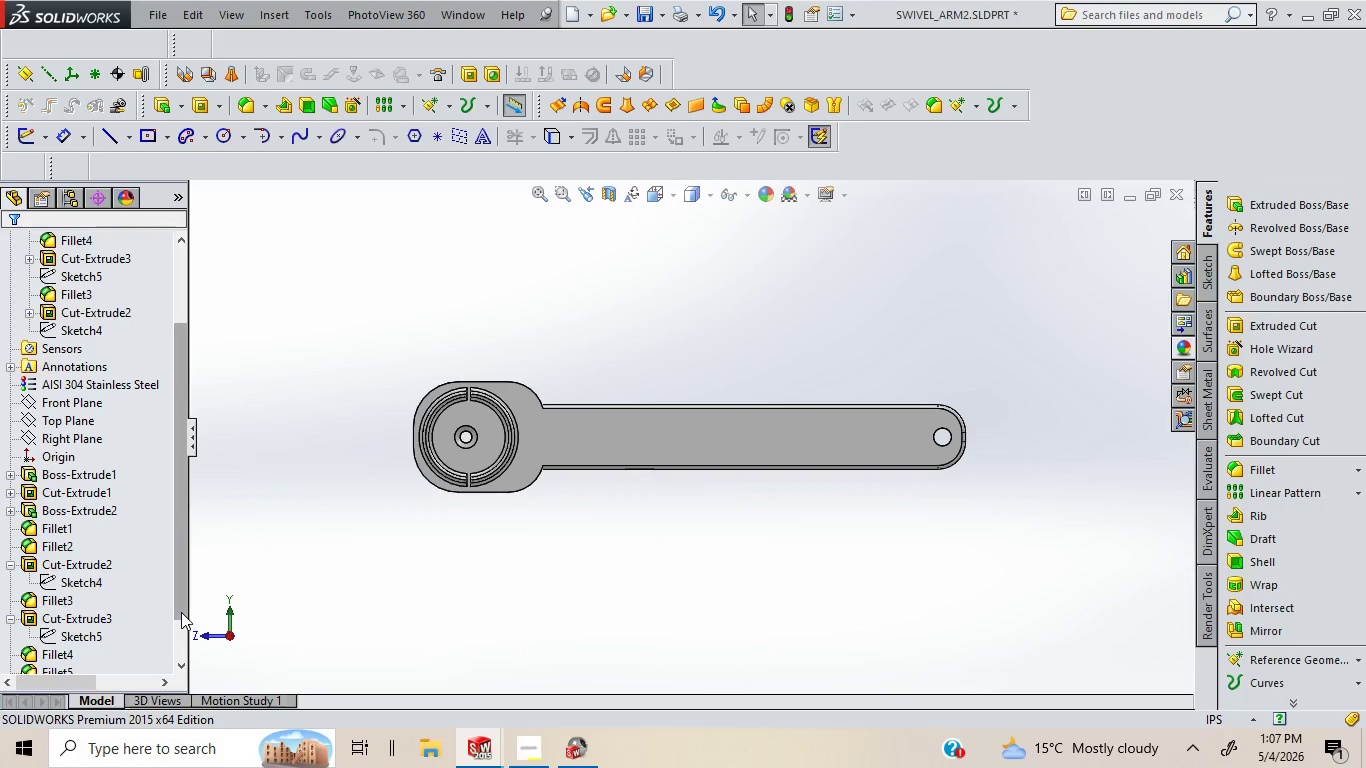 
left_click_drag(start_coordinate=[180, 611], to_coordinate=[180, 666])
 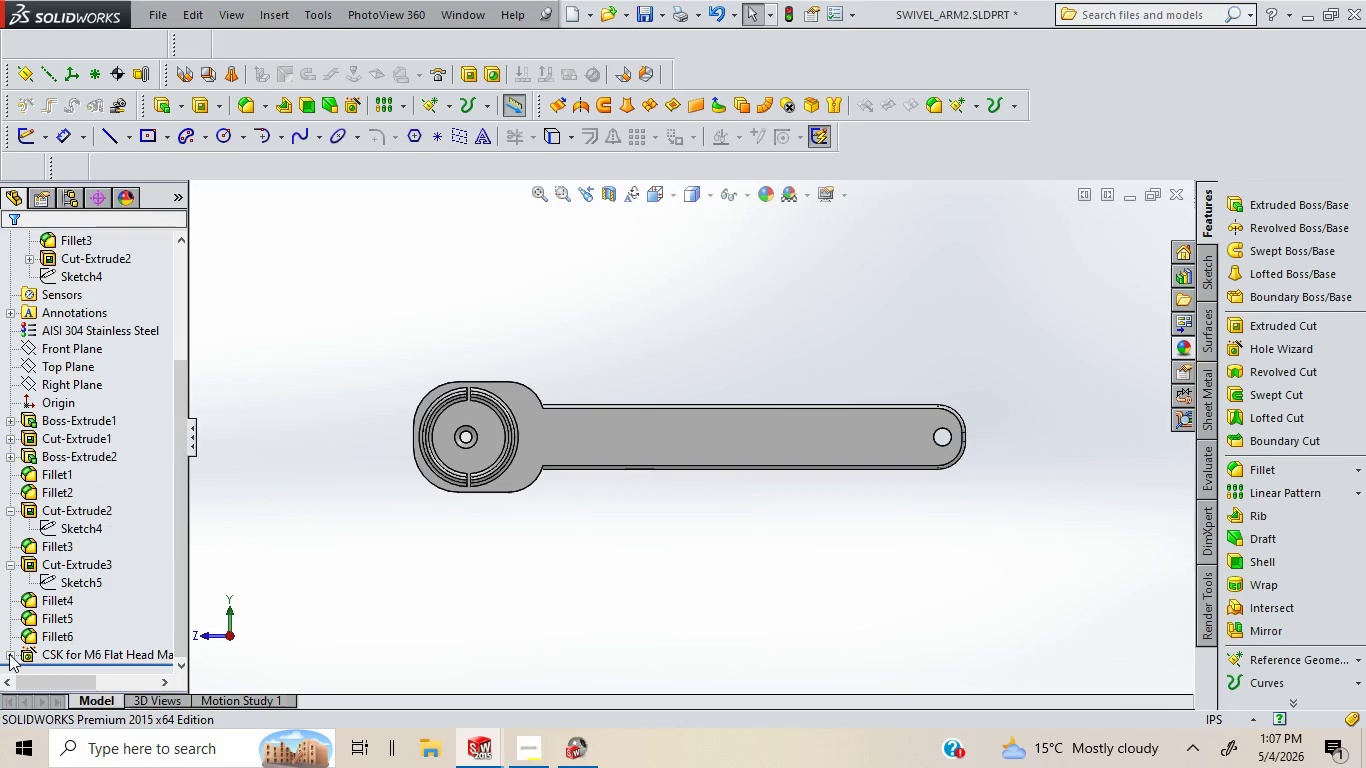 
left_click([9, 654])
 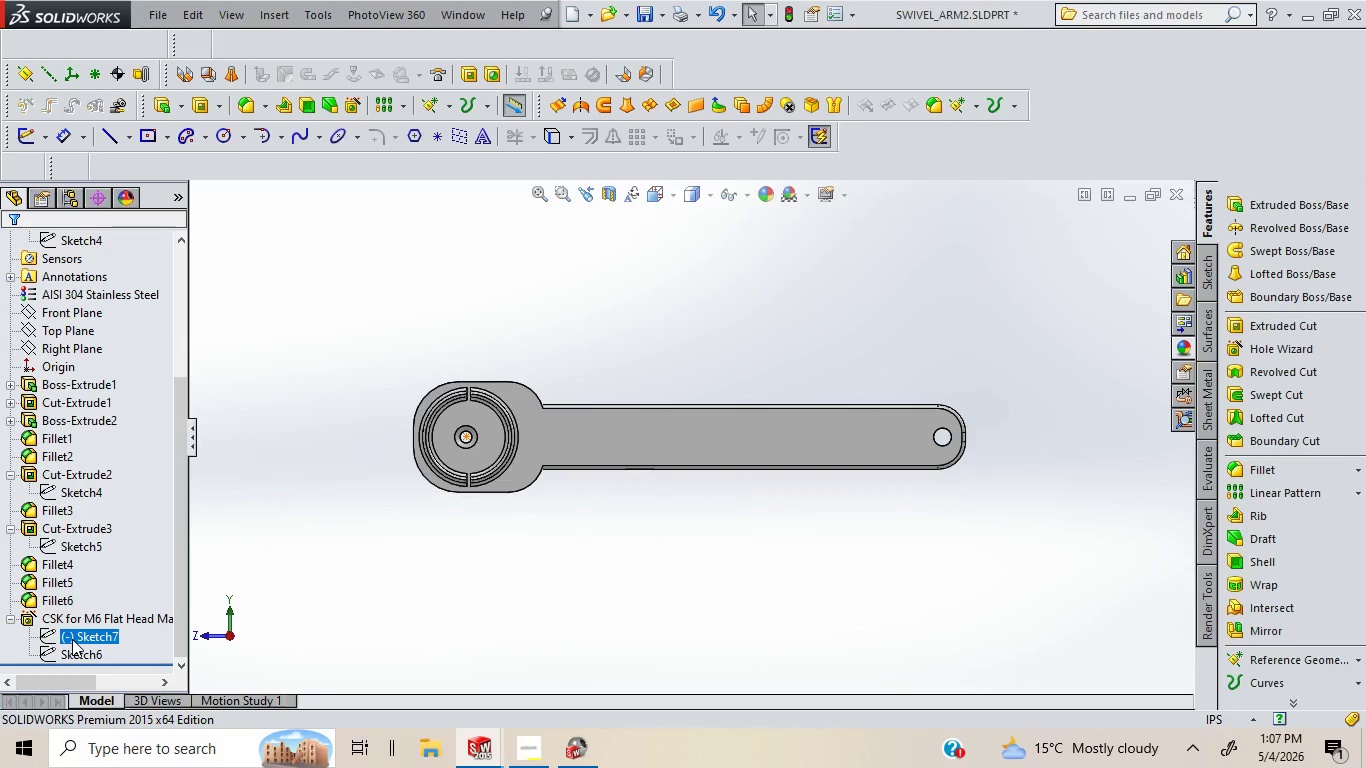 
double_click([72, 639])
 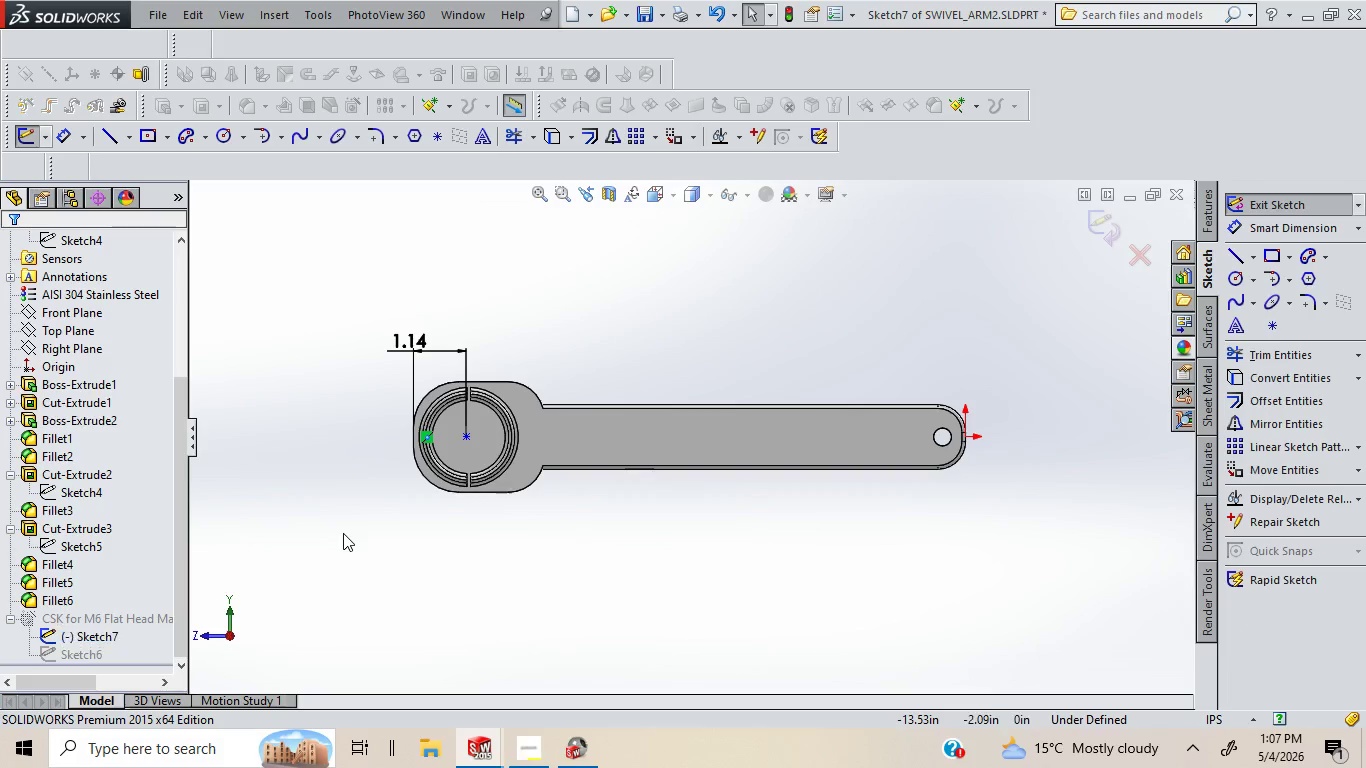 
left_click([343, 533])
 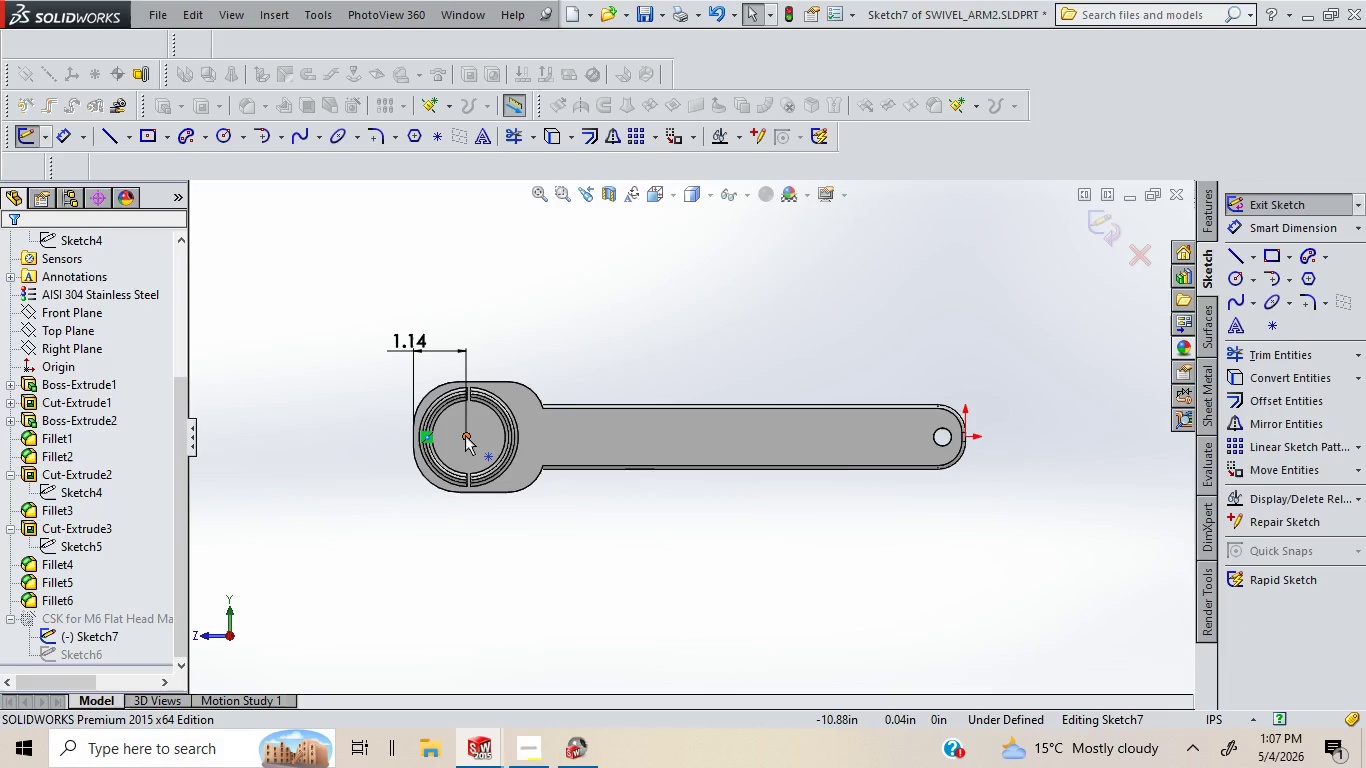 
hold_key(key=ControlLeft, duration=1.52)
 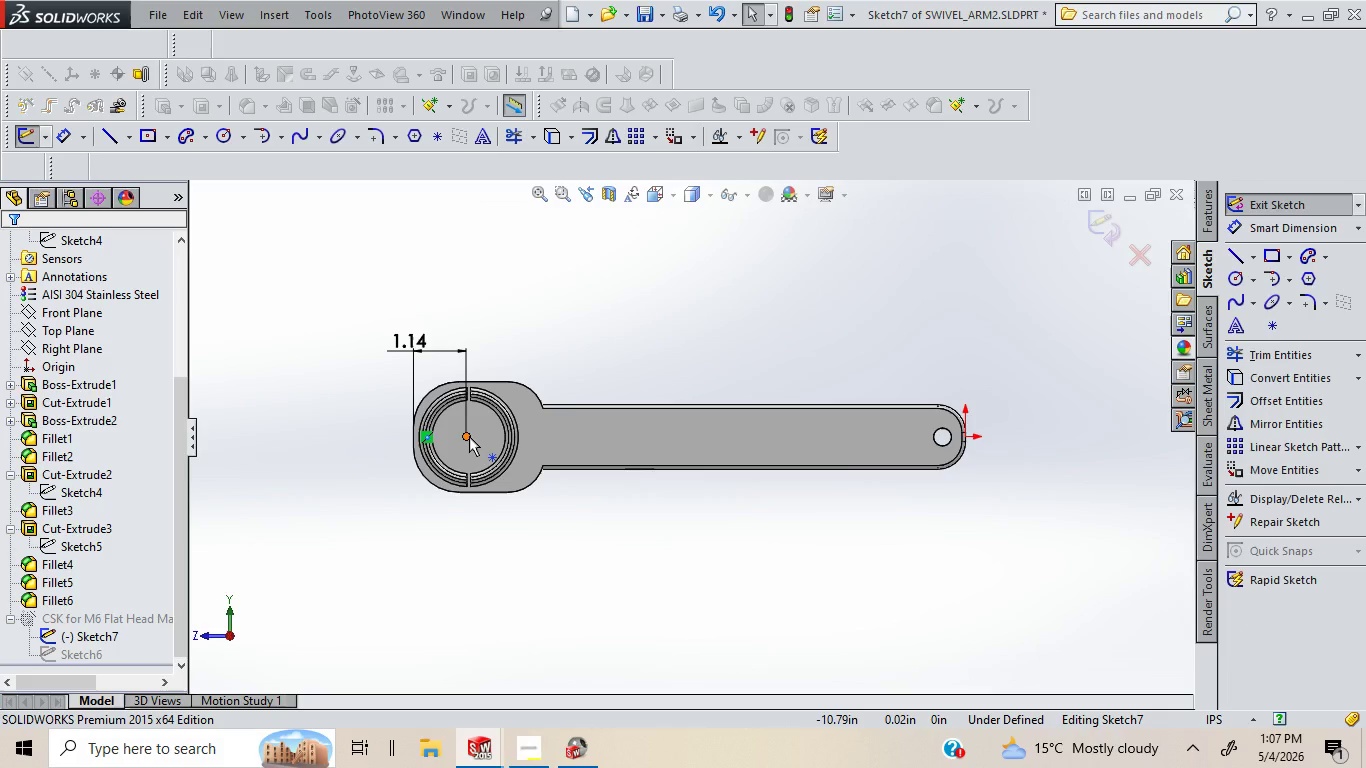 
hold_key(key=ControlLeft, duration=1.51)
 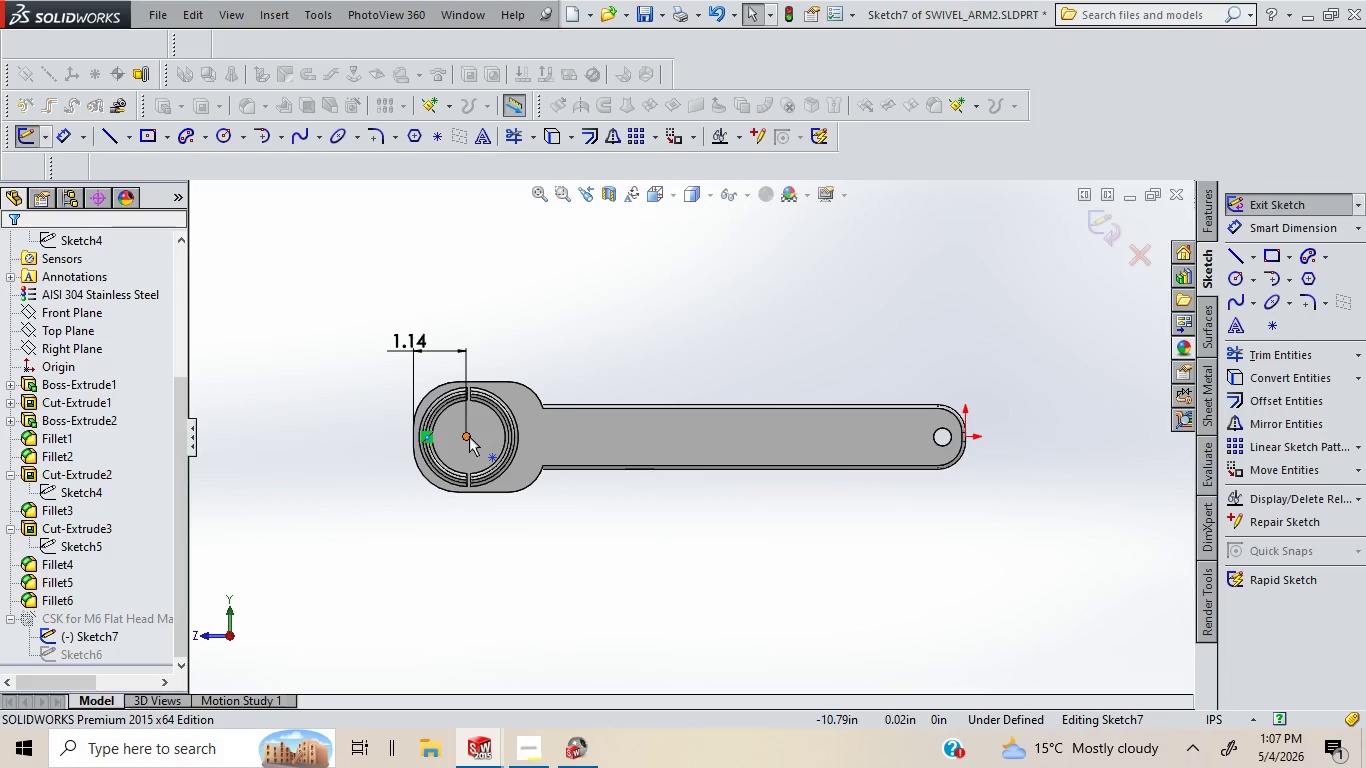 
hold_key(key=ControlLeft, duration=0.91)
right_click([469, 436])
 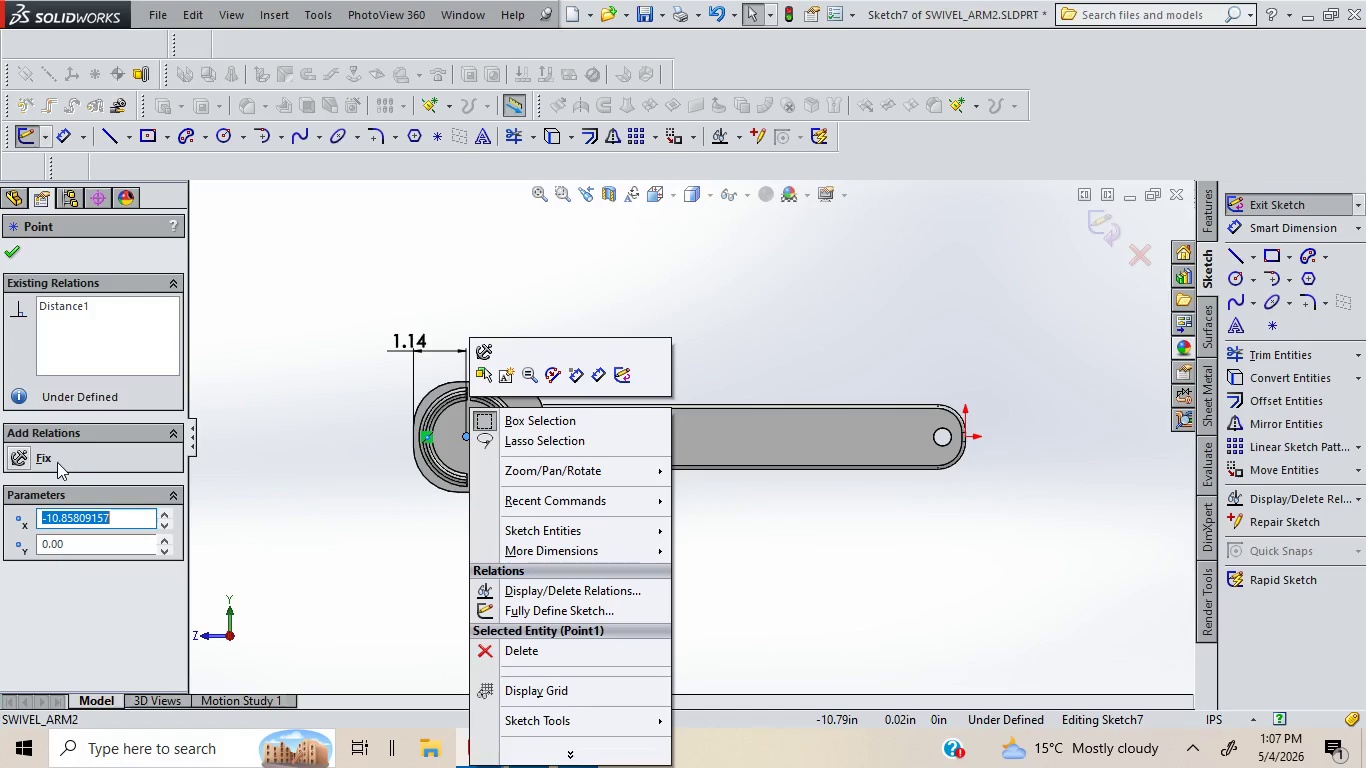 
left_click([16, 460])
 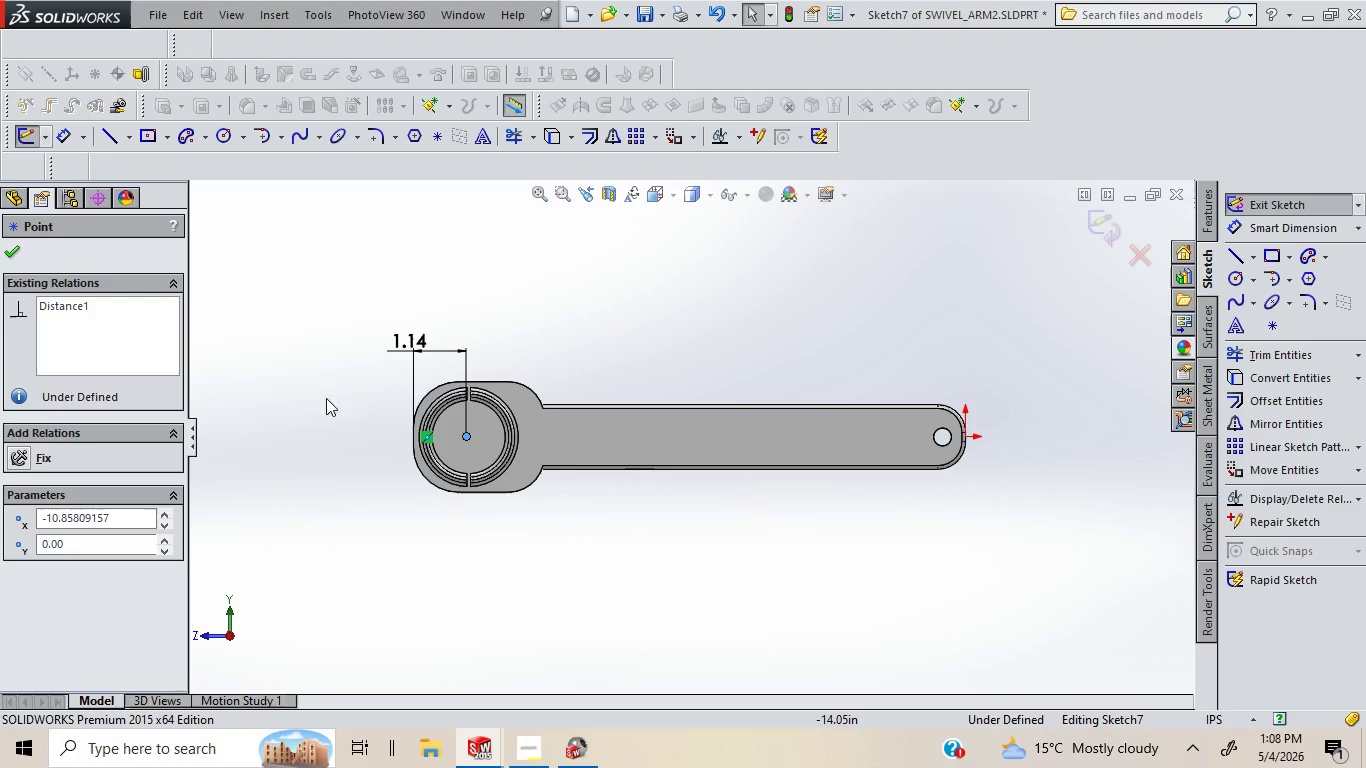 
left_click([342, 404])
 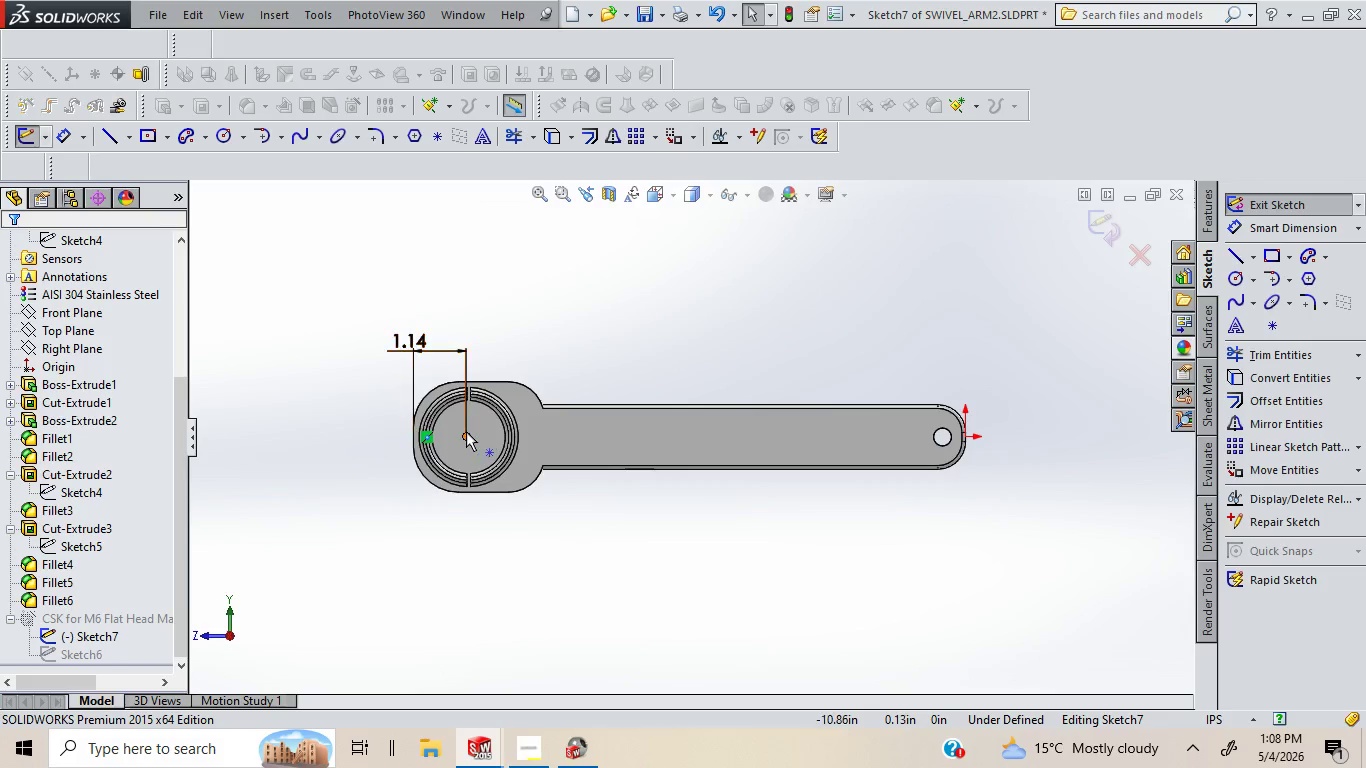 
left_click([466, 433])
 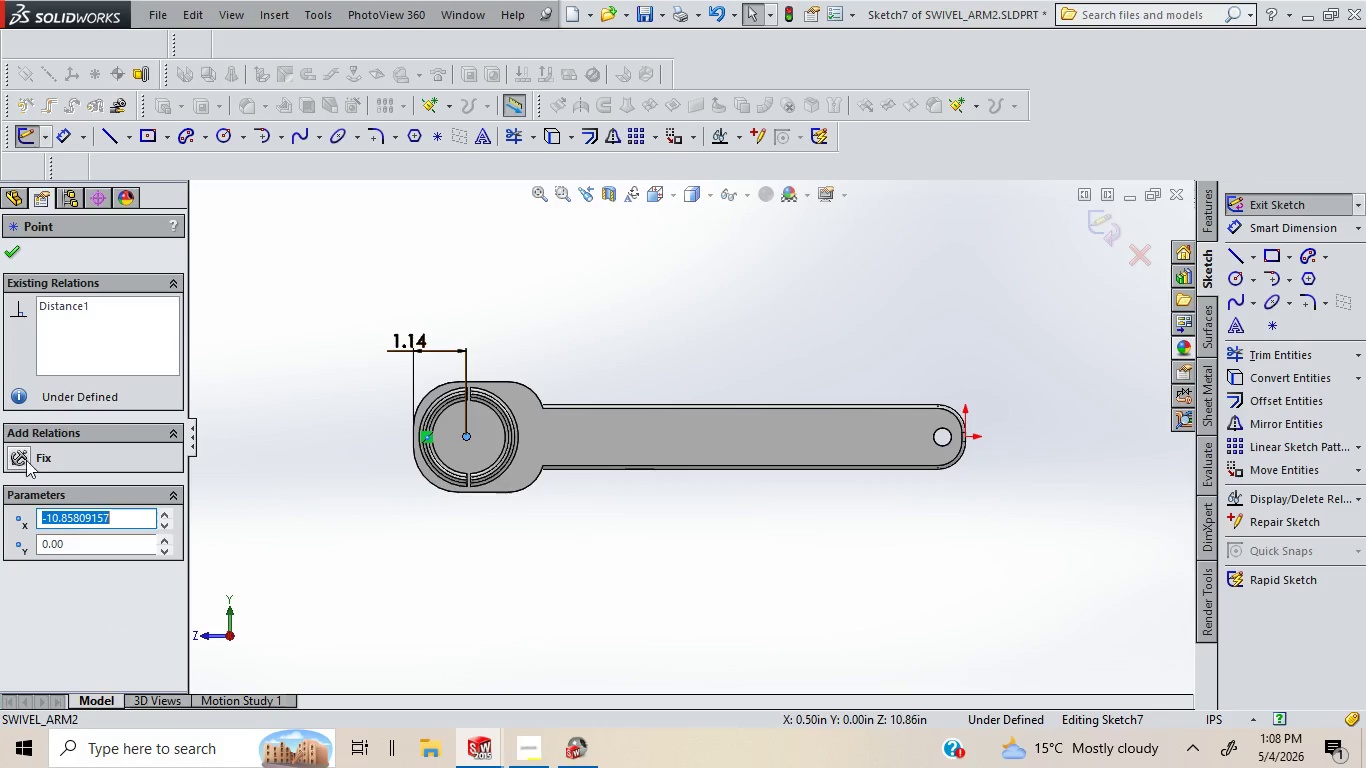 
left_click([21, 455])
 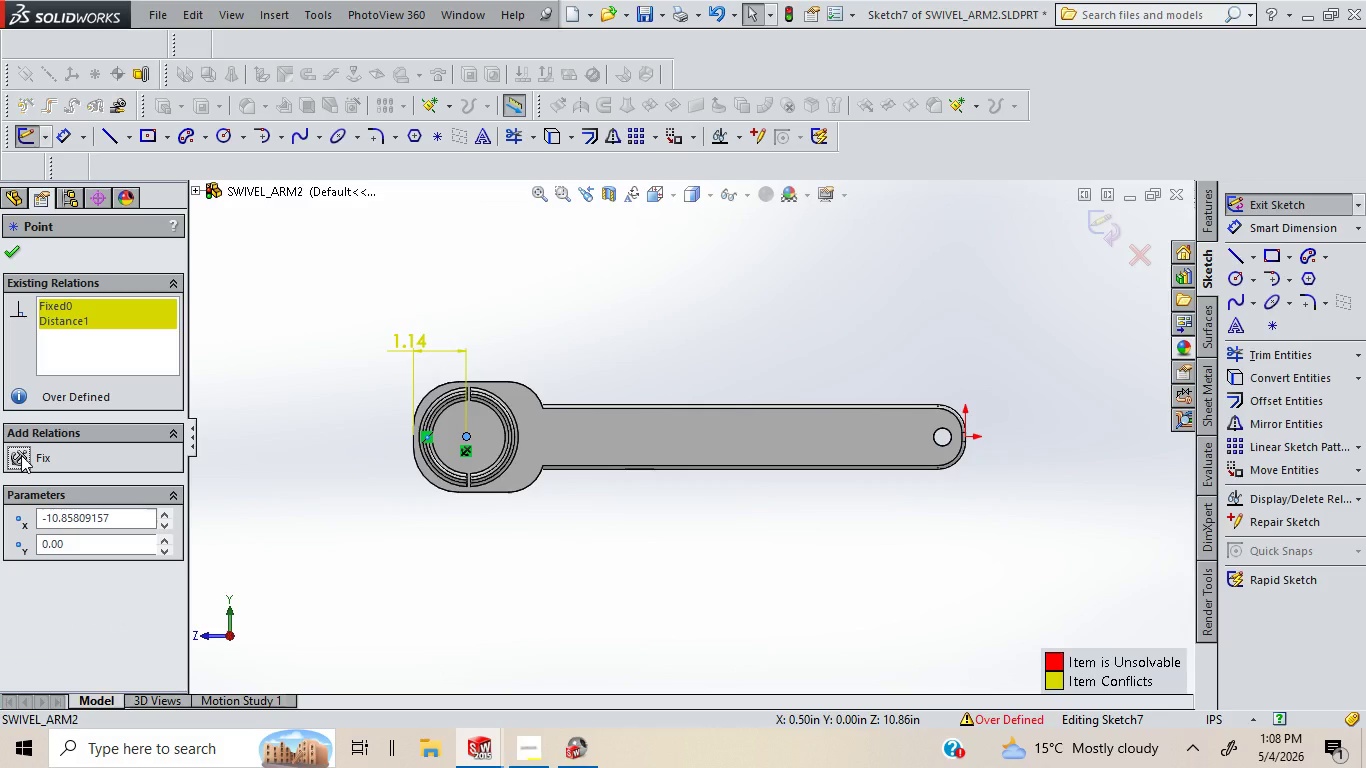 
wait(7.55)
 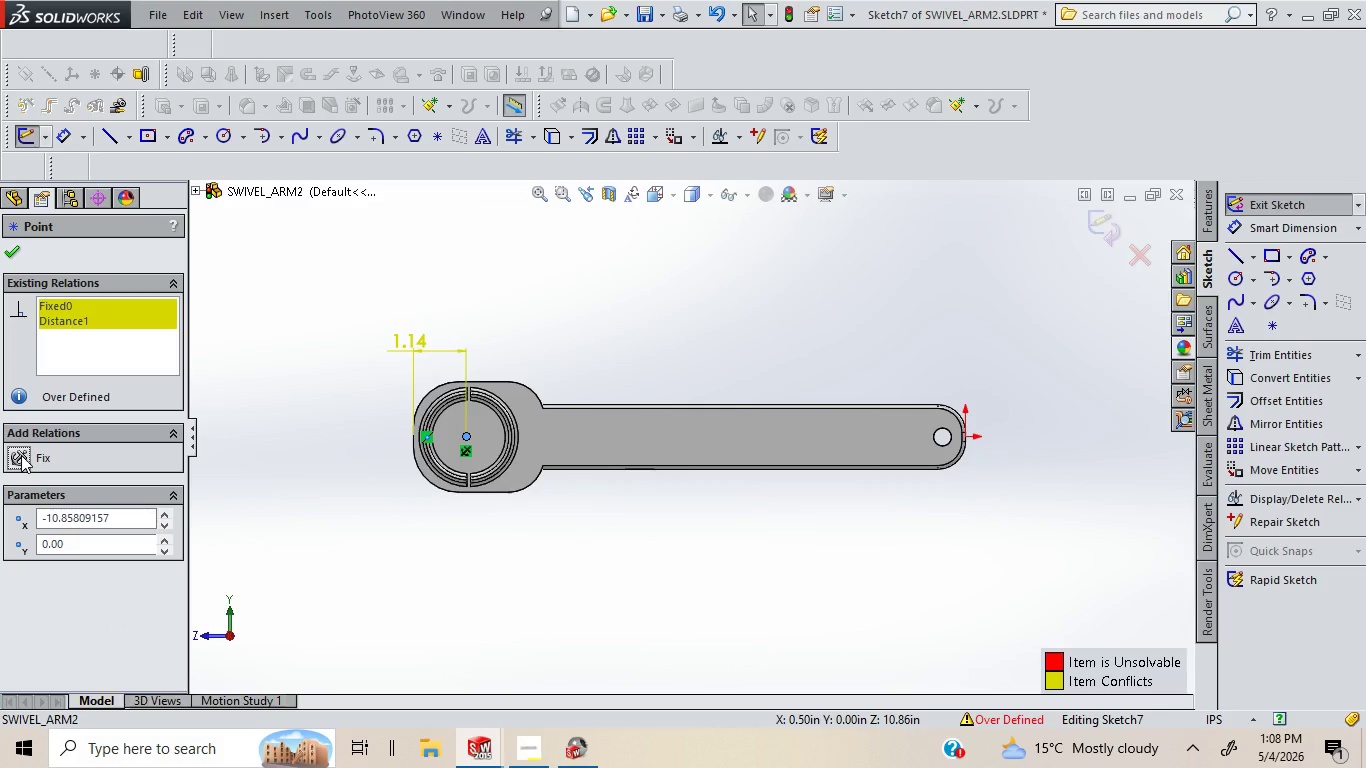 
right_click([147, 318])
 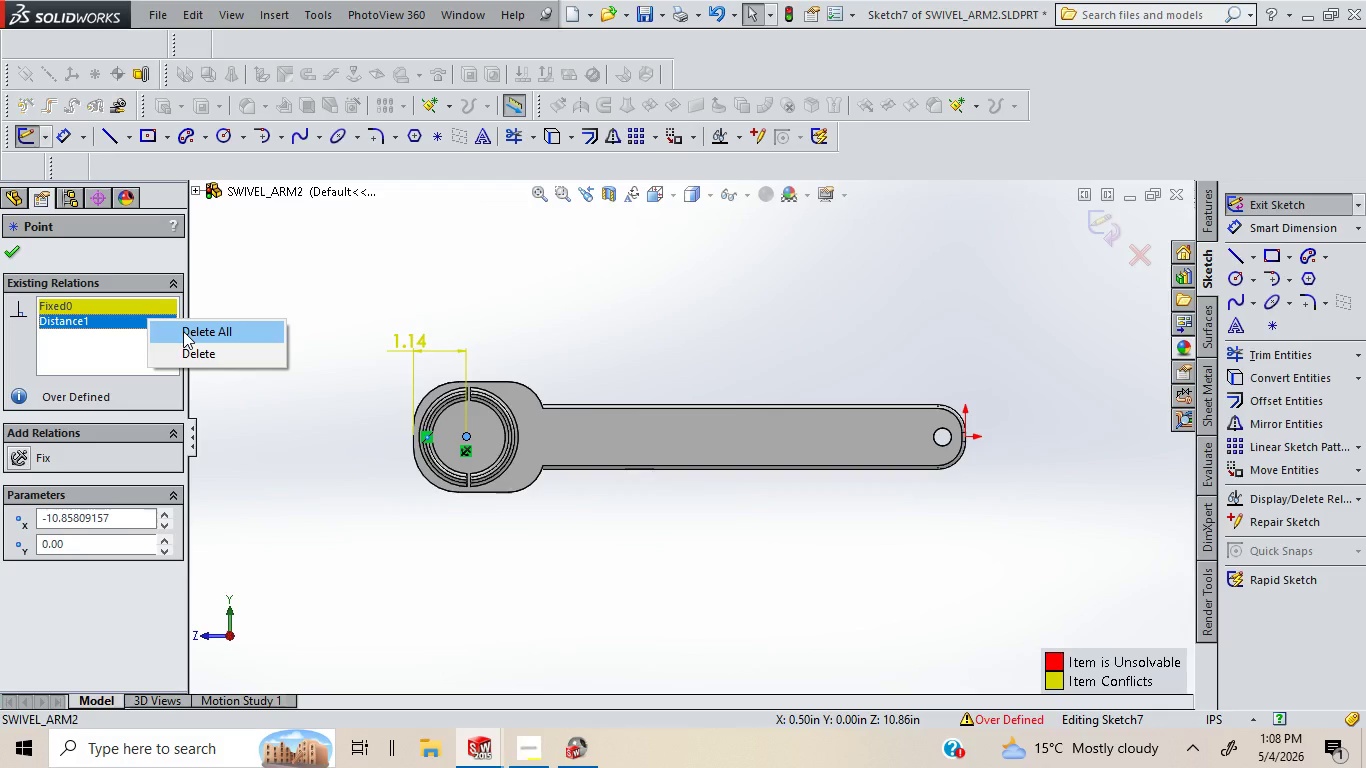 
left_click([183, 331])
 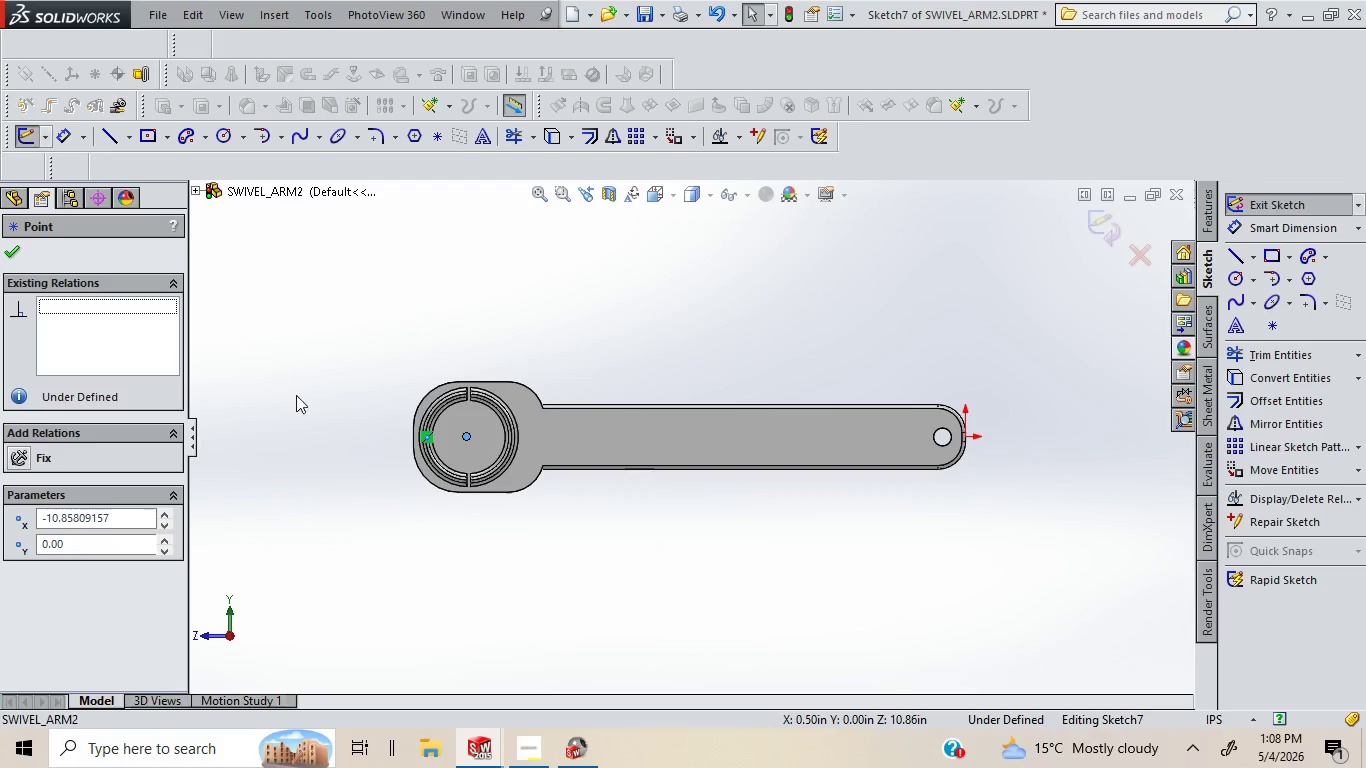 
left_click([296, 395])
 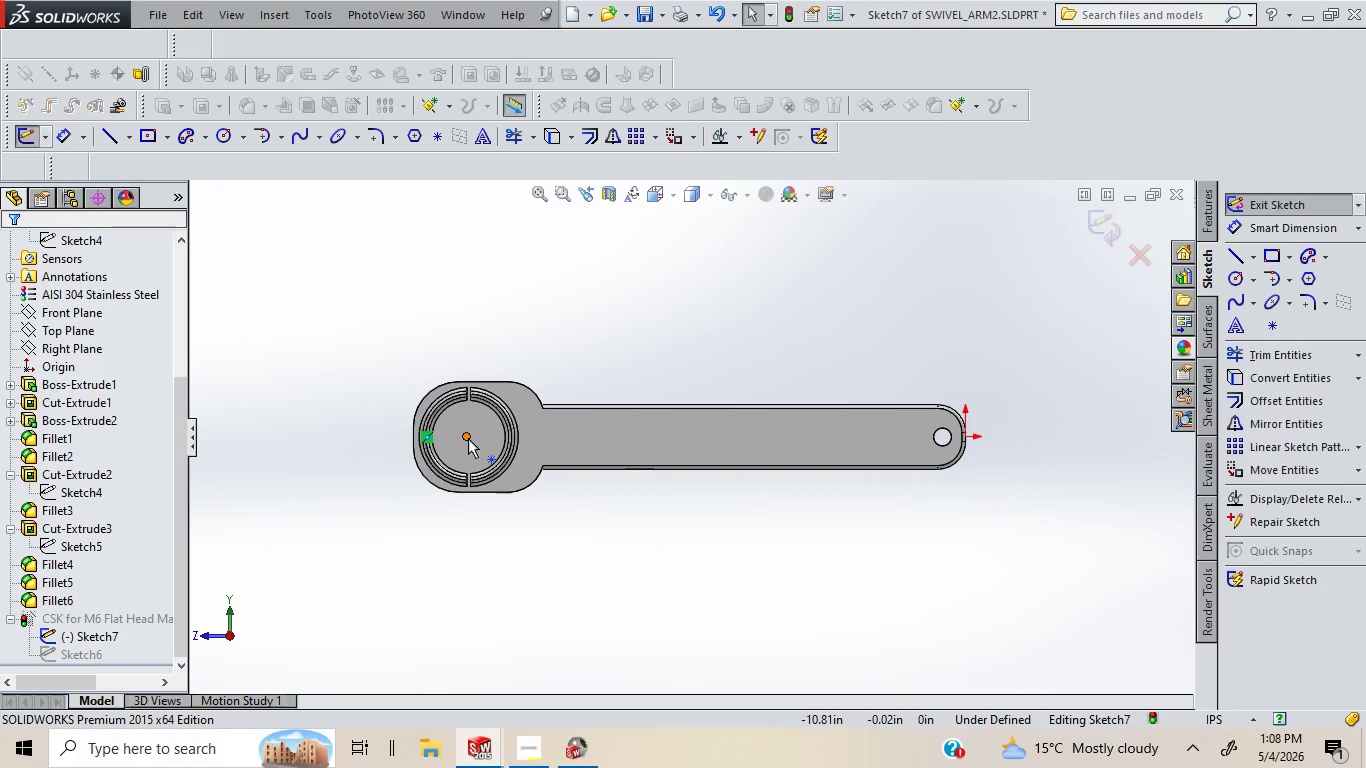 
left_click([468, 438])
 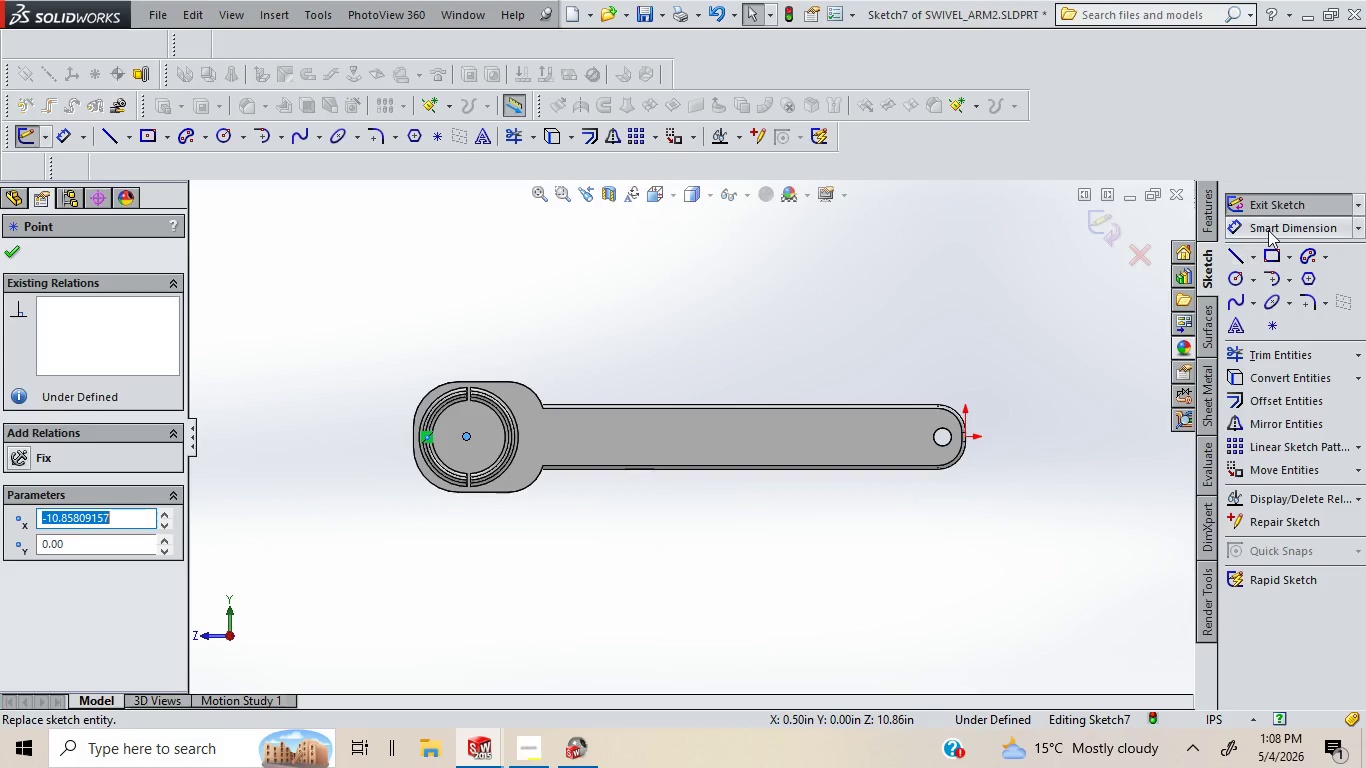 
double_click([1268, 230])
 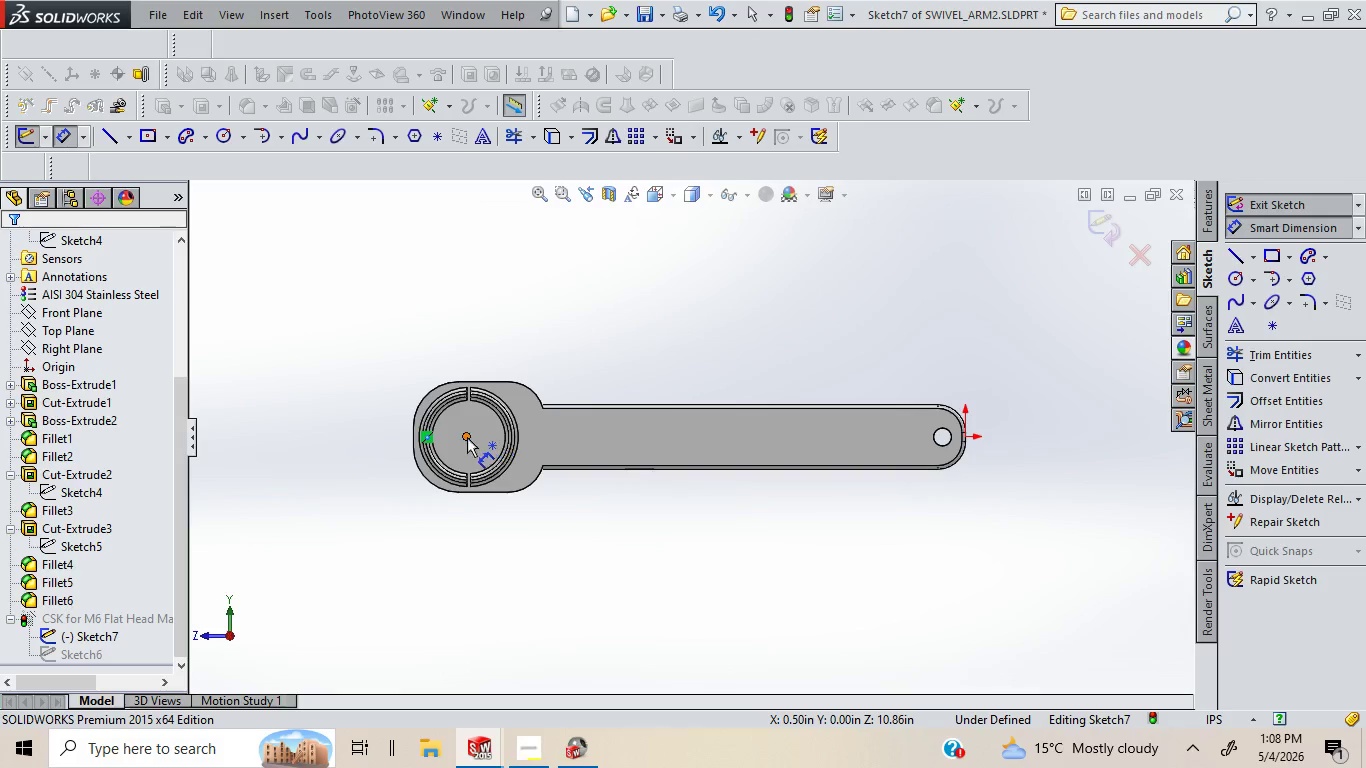 
left_click([466, 437])
 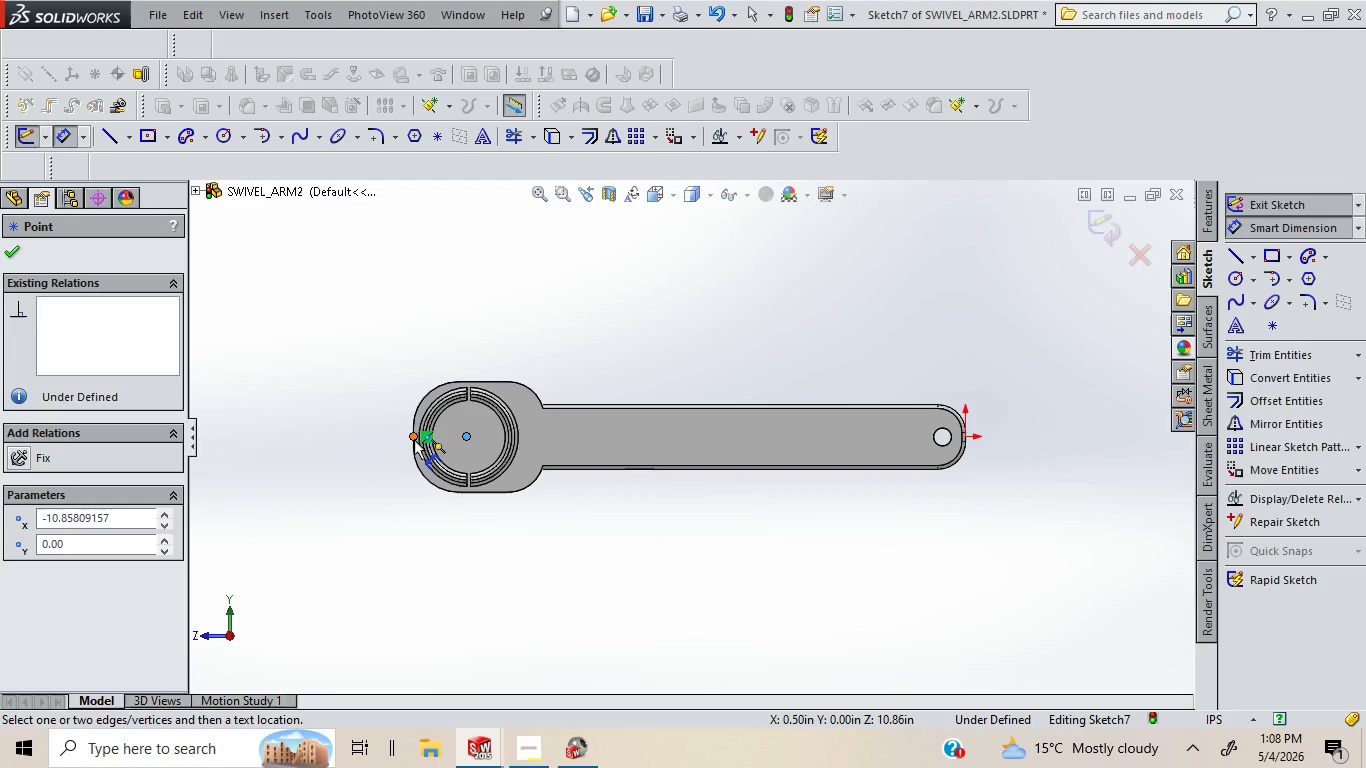 
left_click([414, 441])
 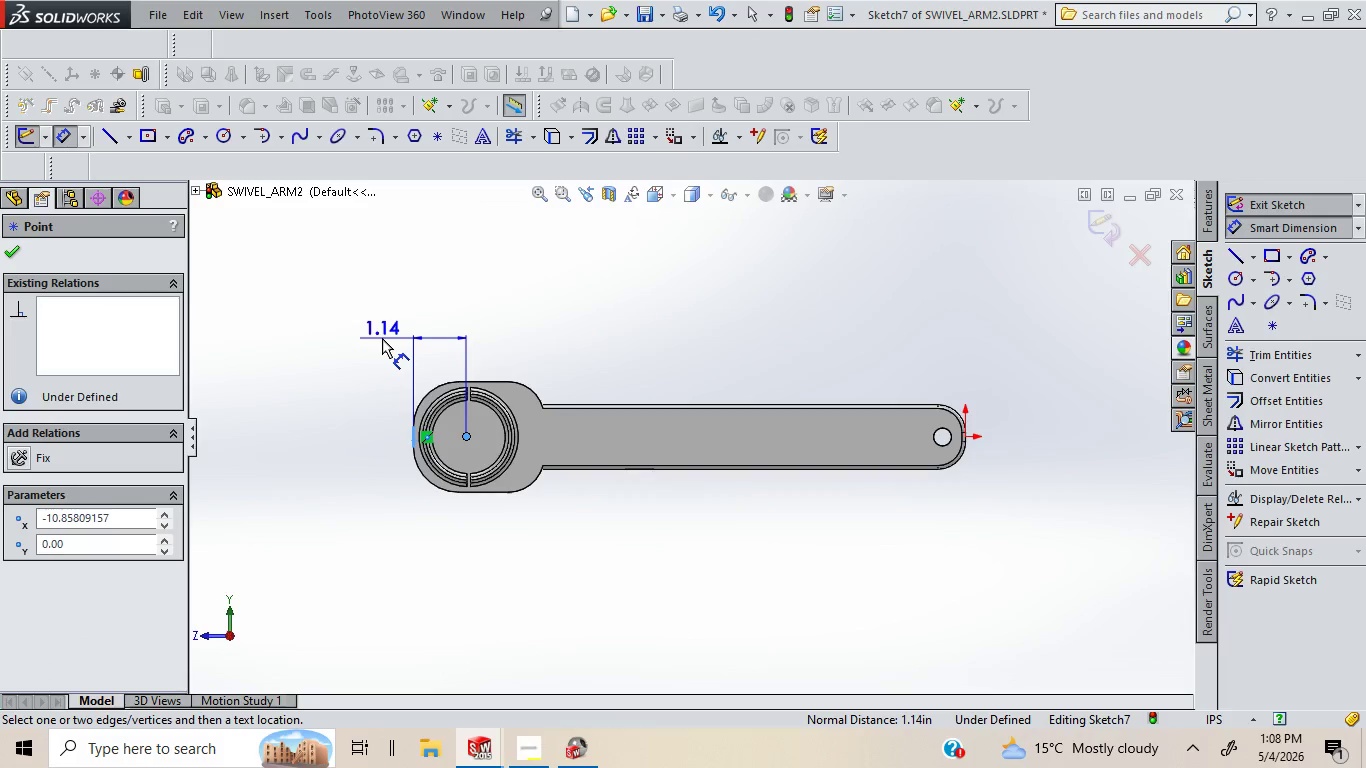 
left_click([382, 338])
 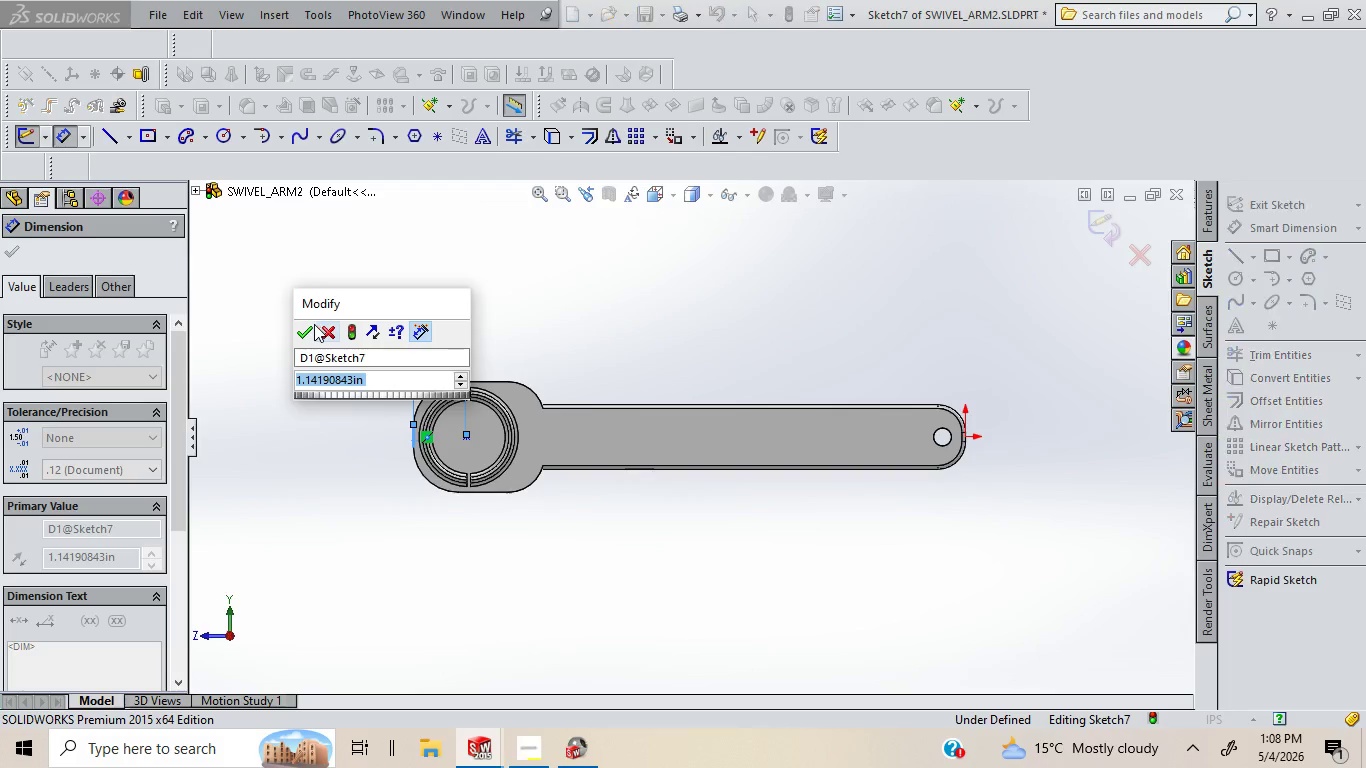 
left_click([305, 329])
 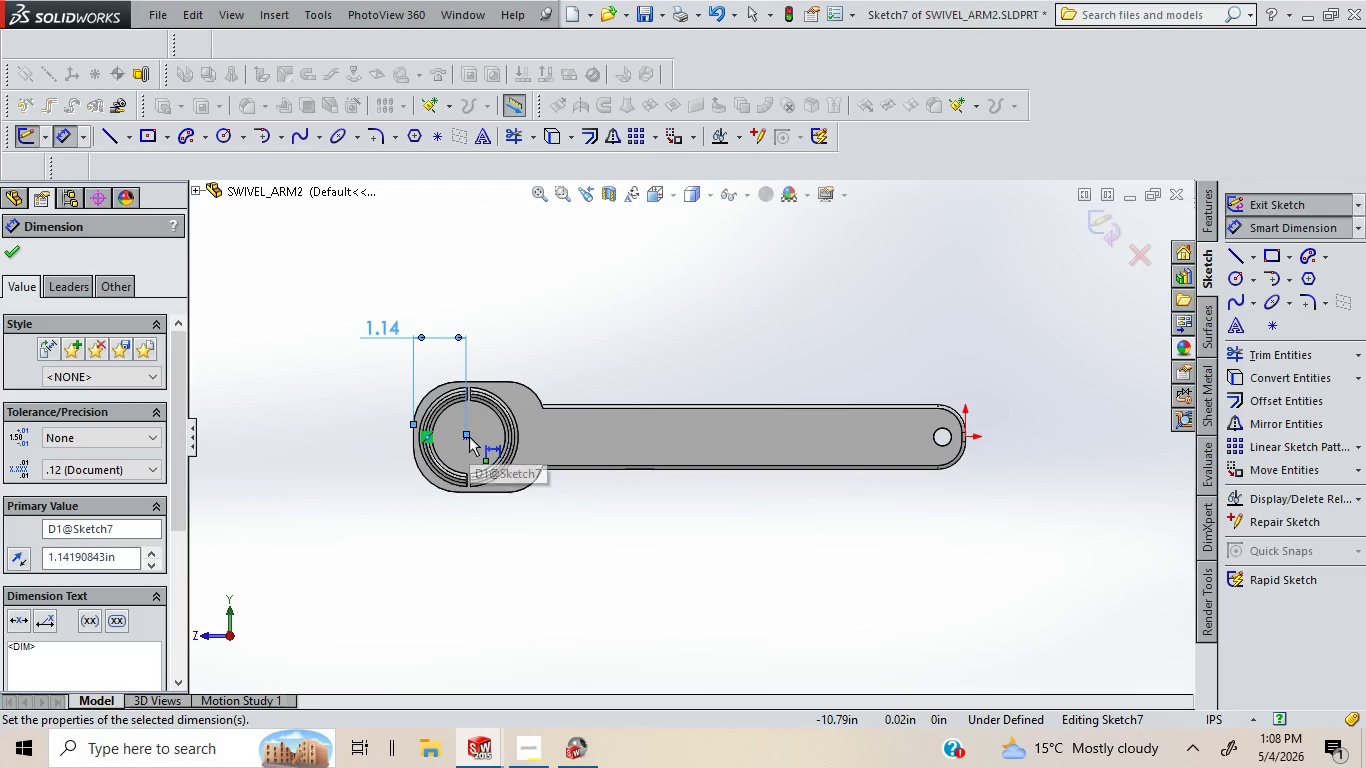 
left_click([471, 439])
 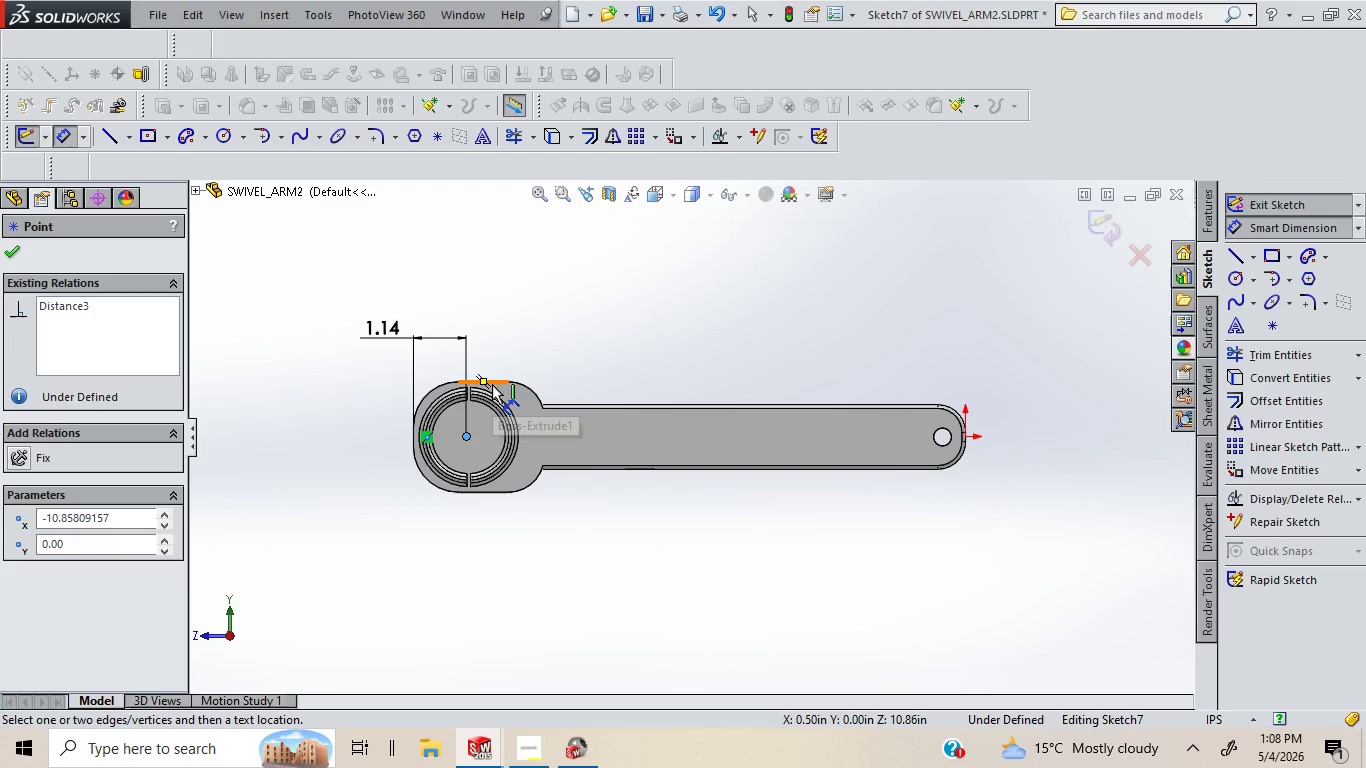 
left_click([492, 384])
 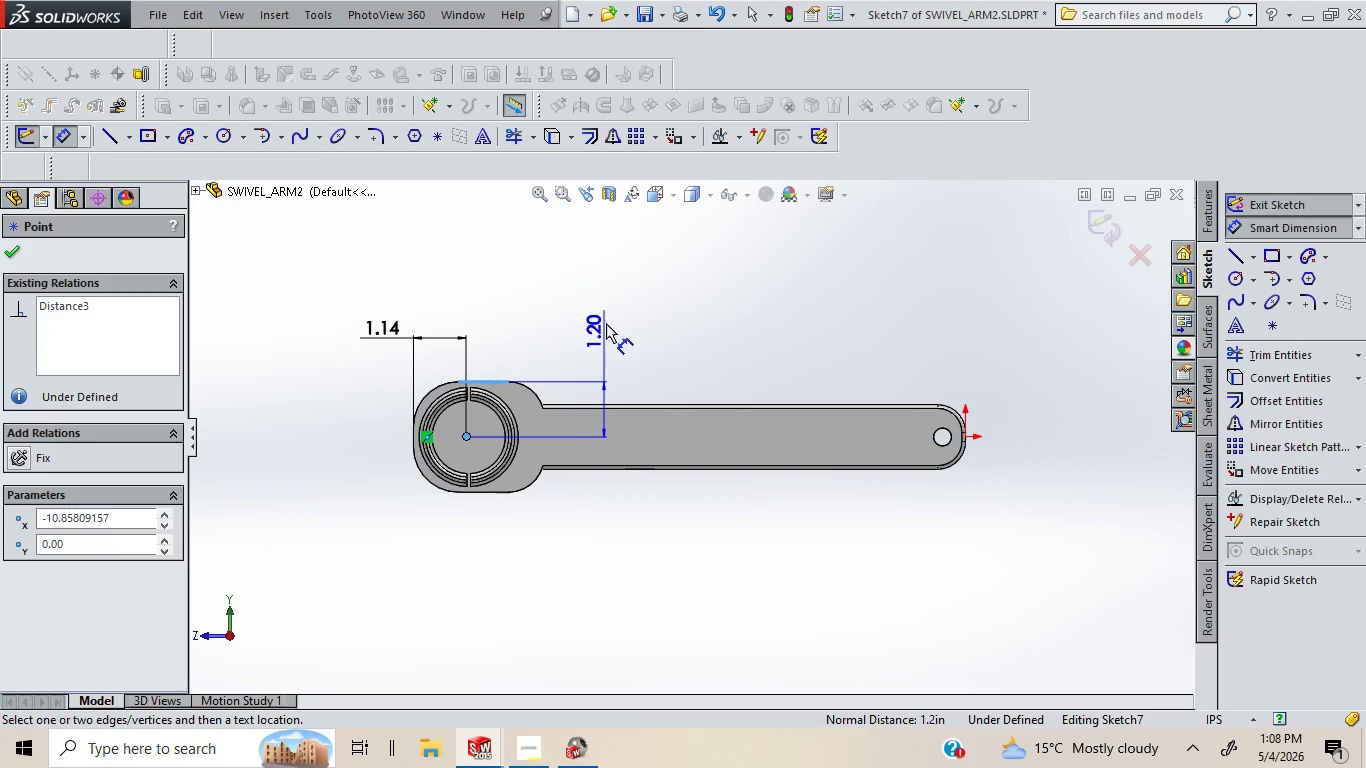 
left_click([608, 308])
 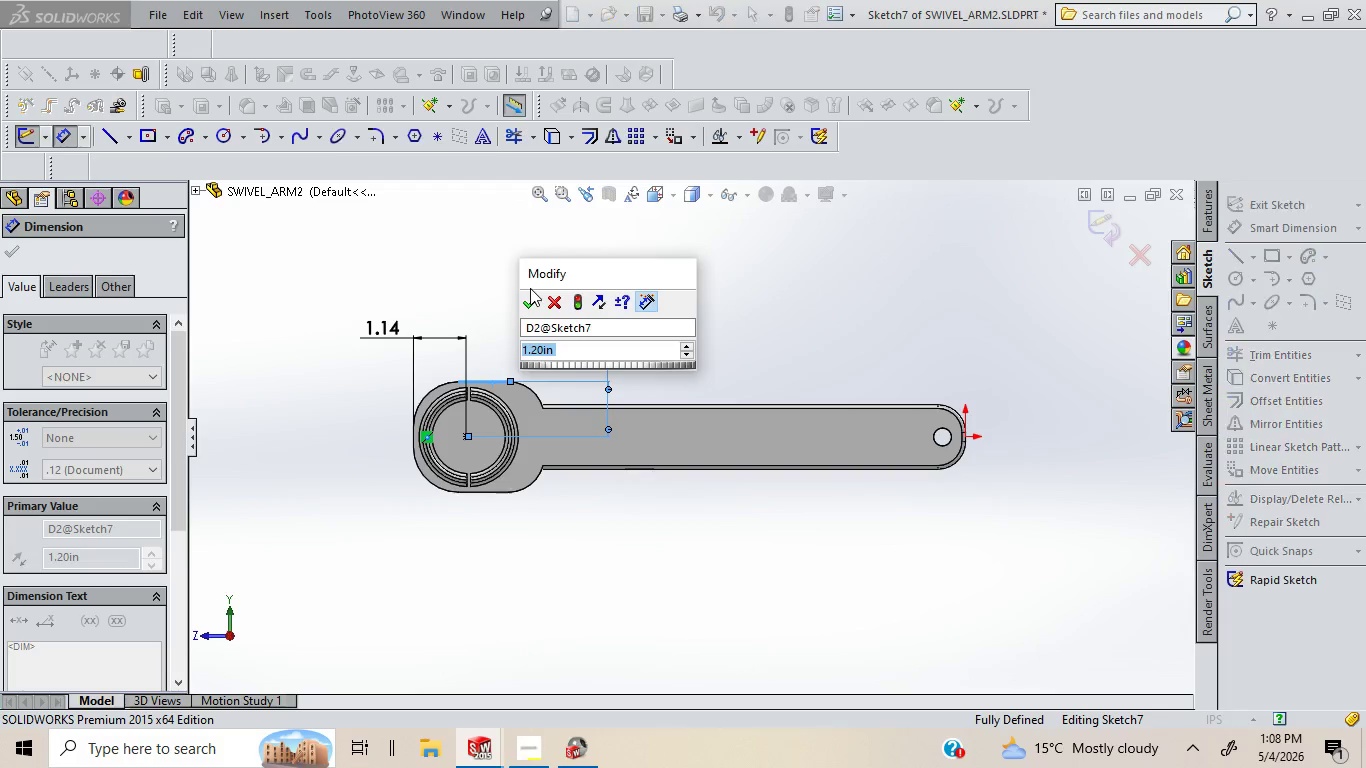 
left_click([530, 300])
 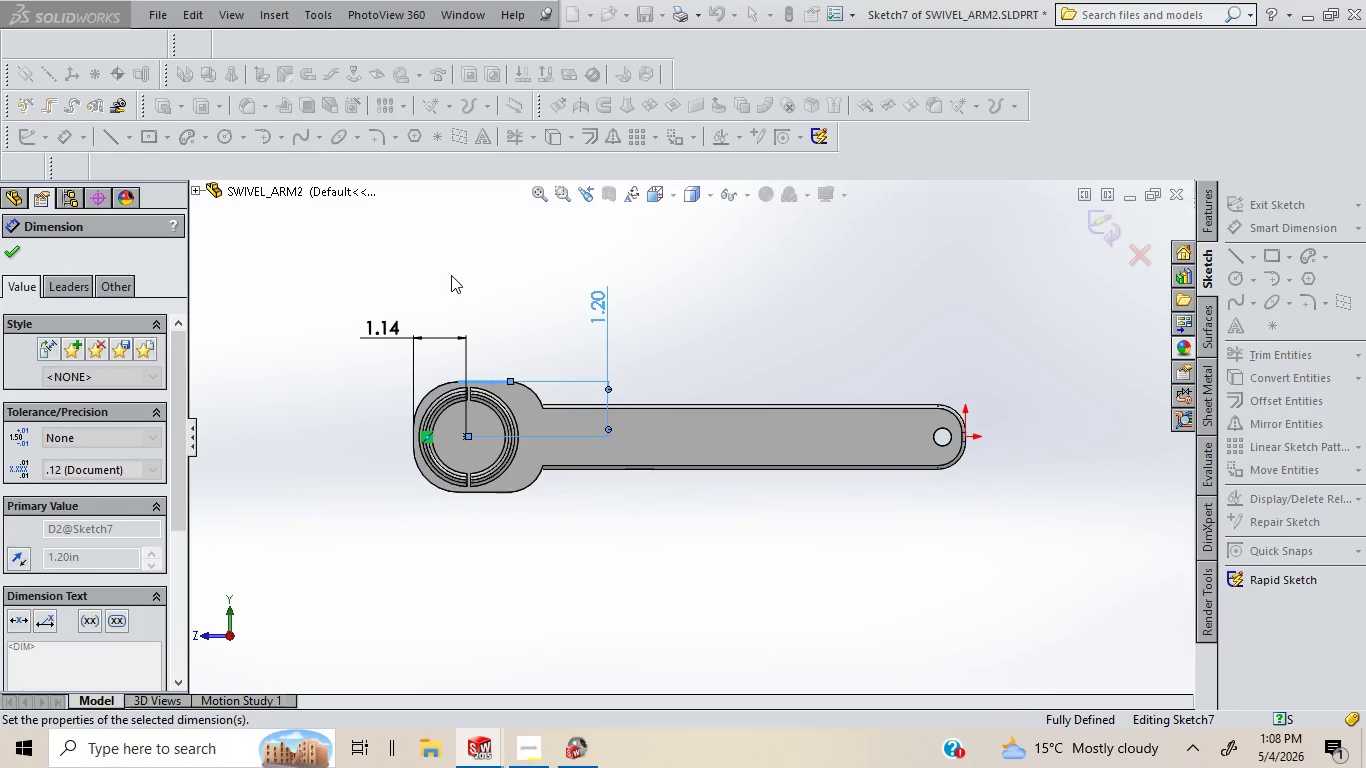 
left_click([451, 275])
 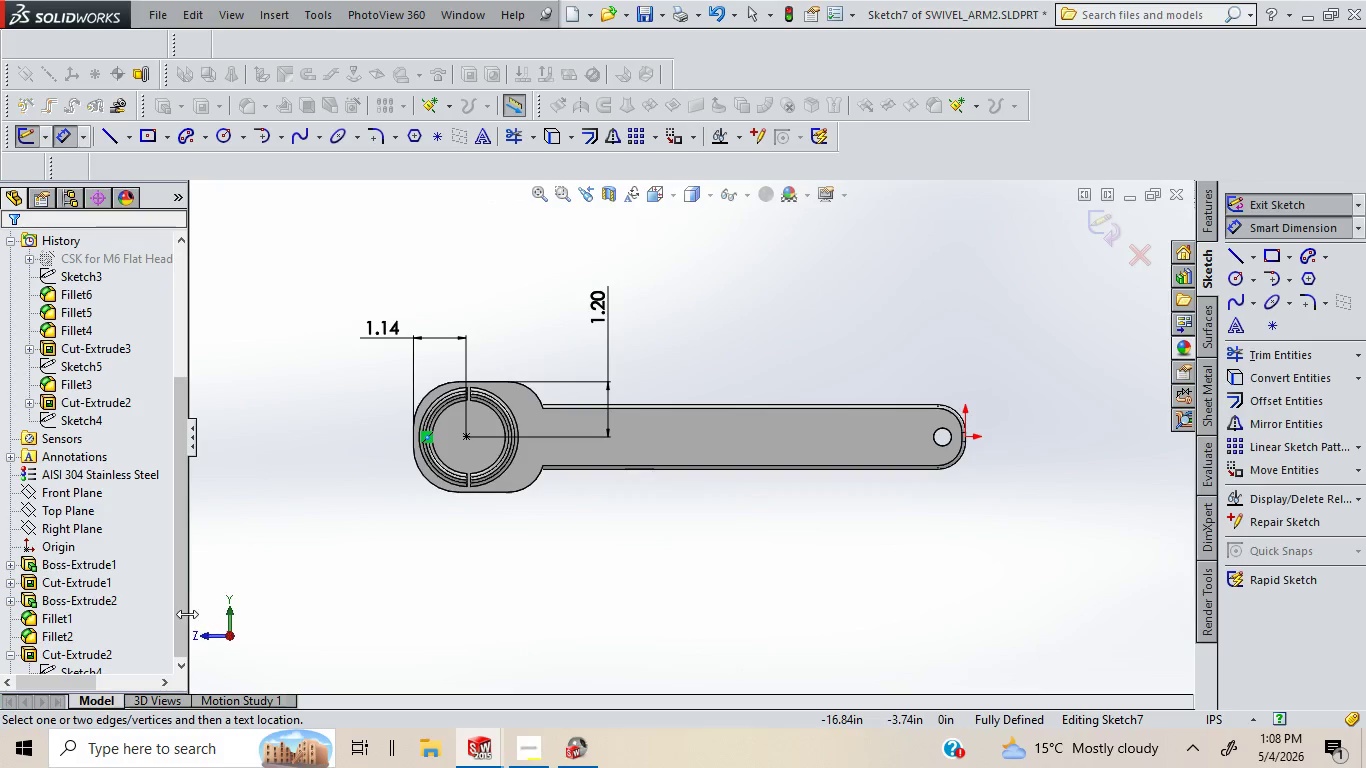 
wait(5.78)
 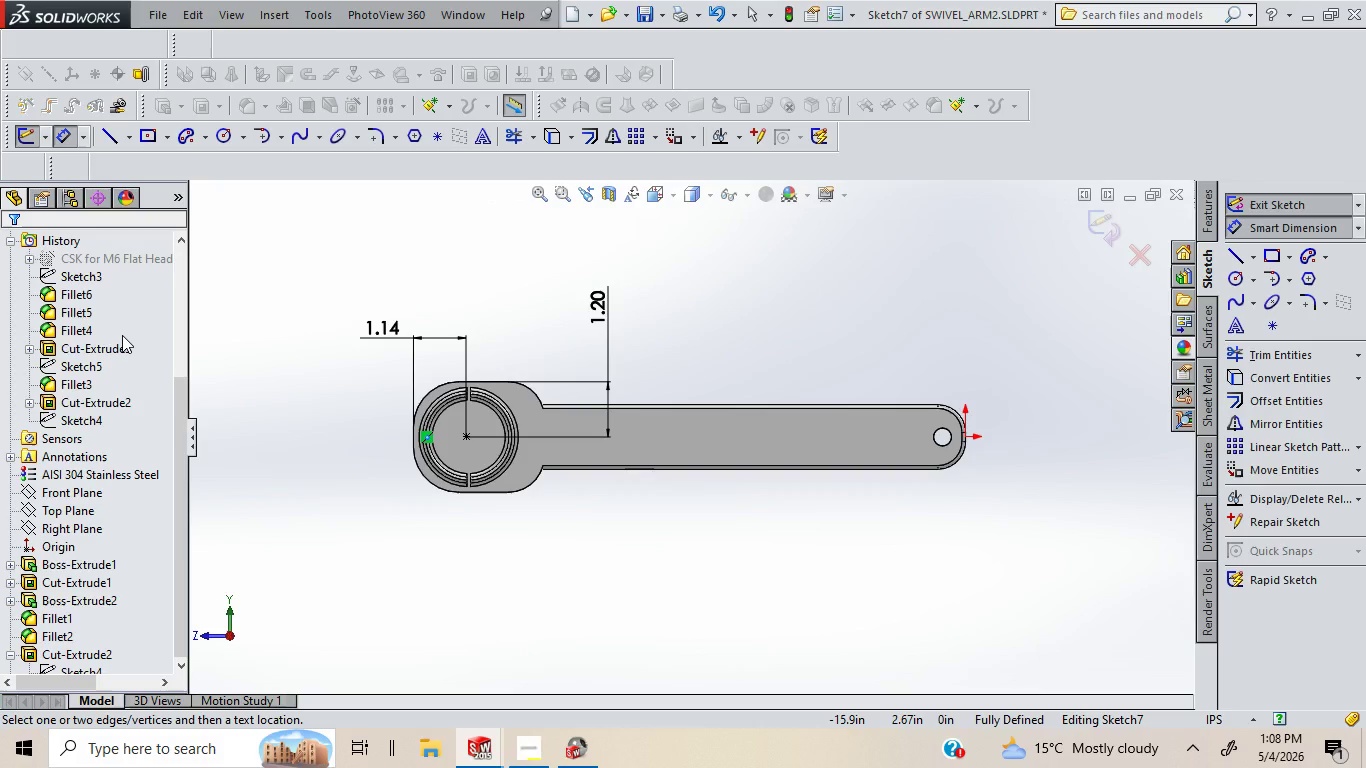 
left_click_drag(start_coordinate=[184, 614], to_coordinate=[184, 633])
 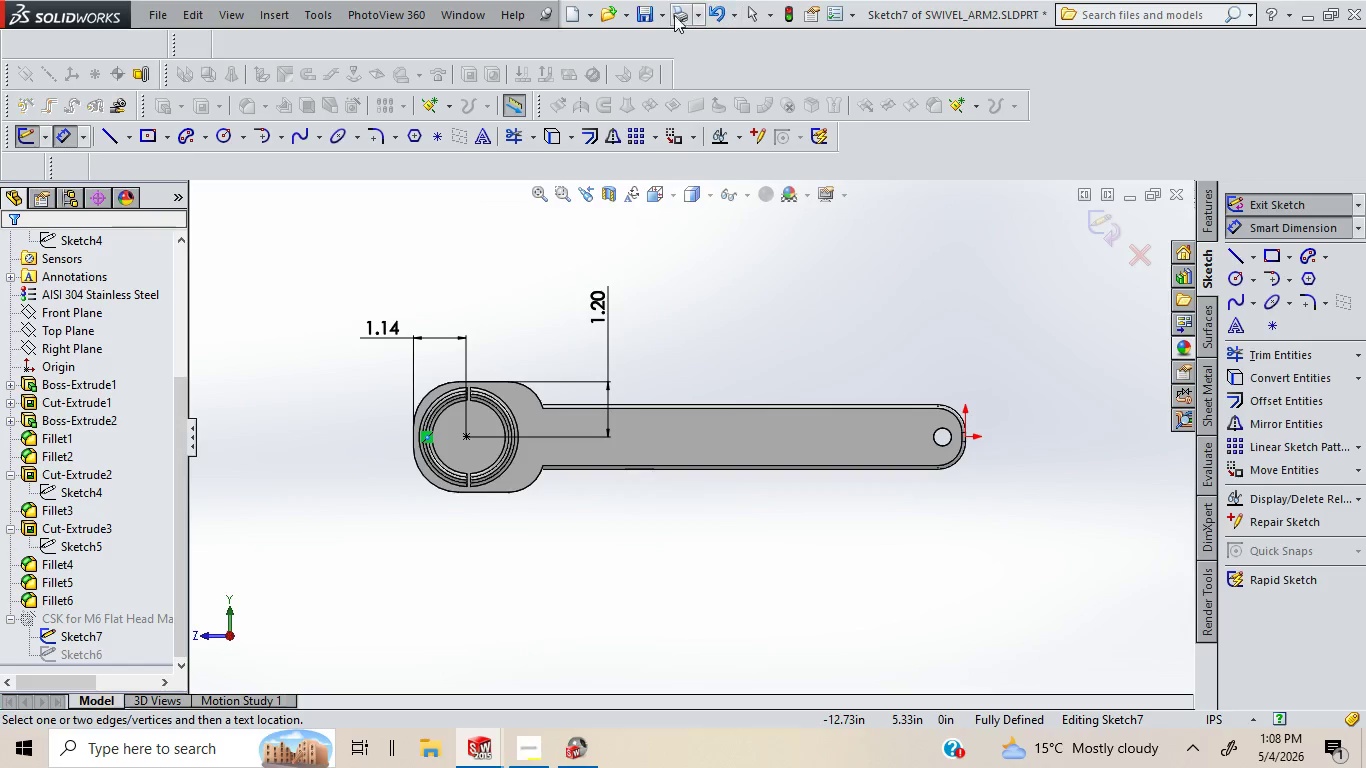 
left_click([649, 15])
 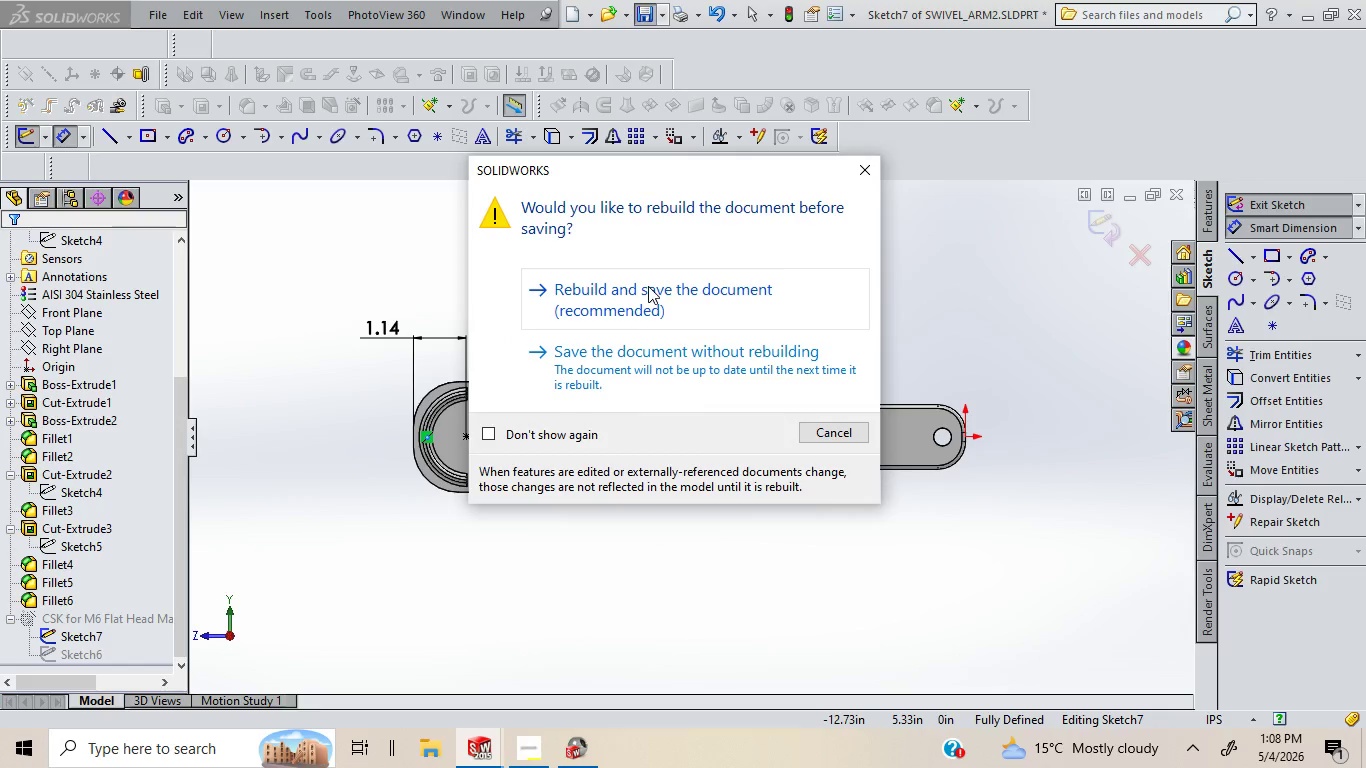 
left_click([645, 305])
 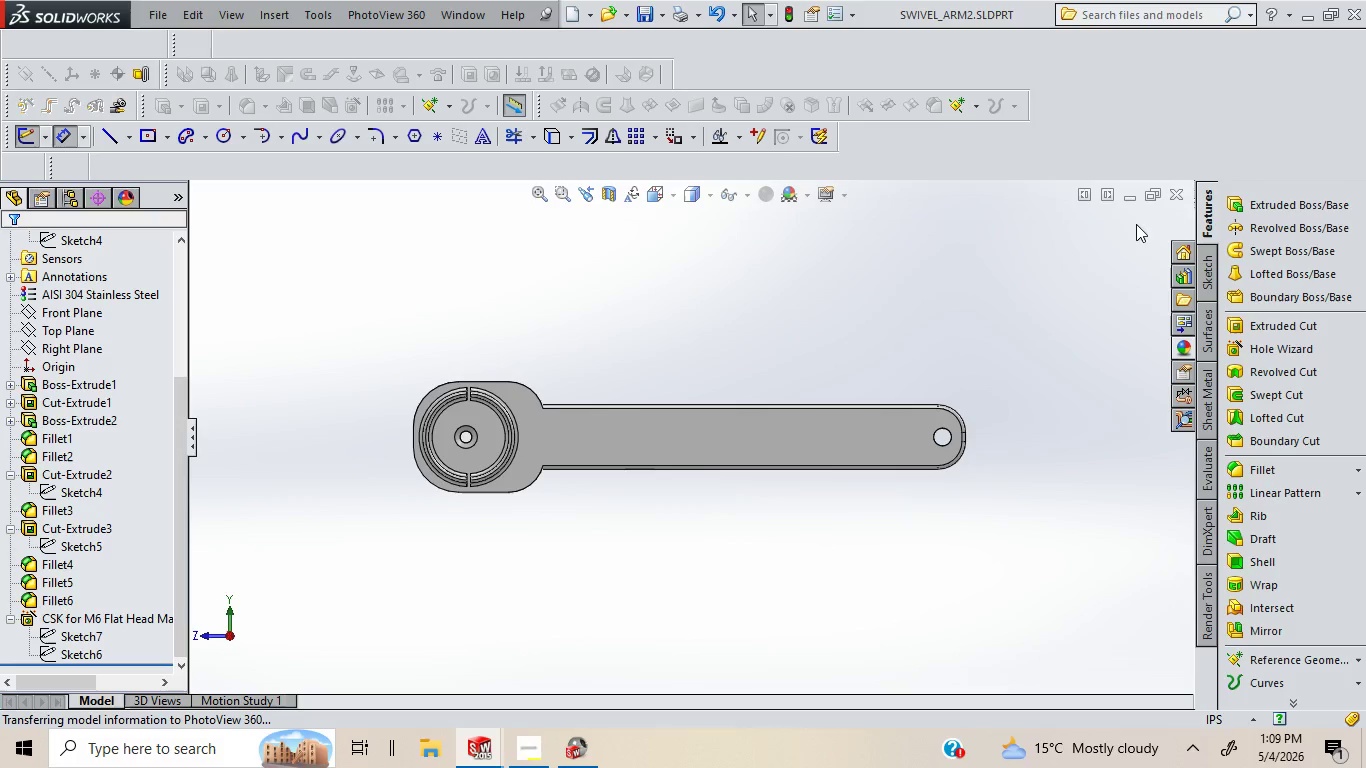 
wait(5.03)
 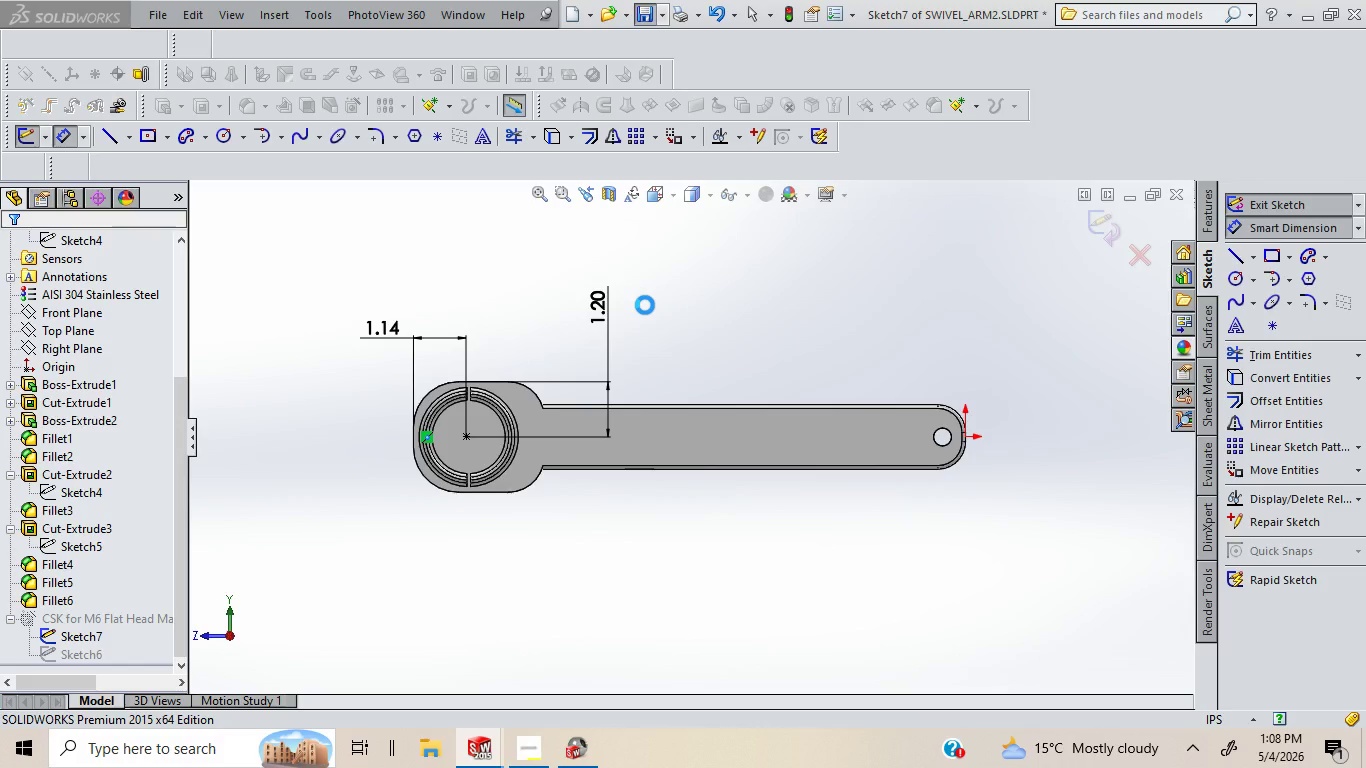 
left_click([1131, 200])
 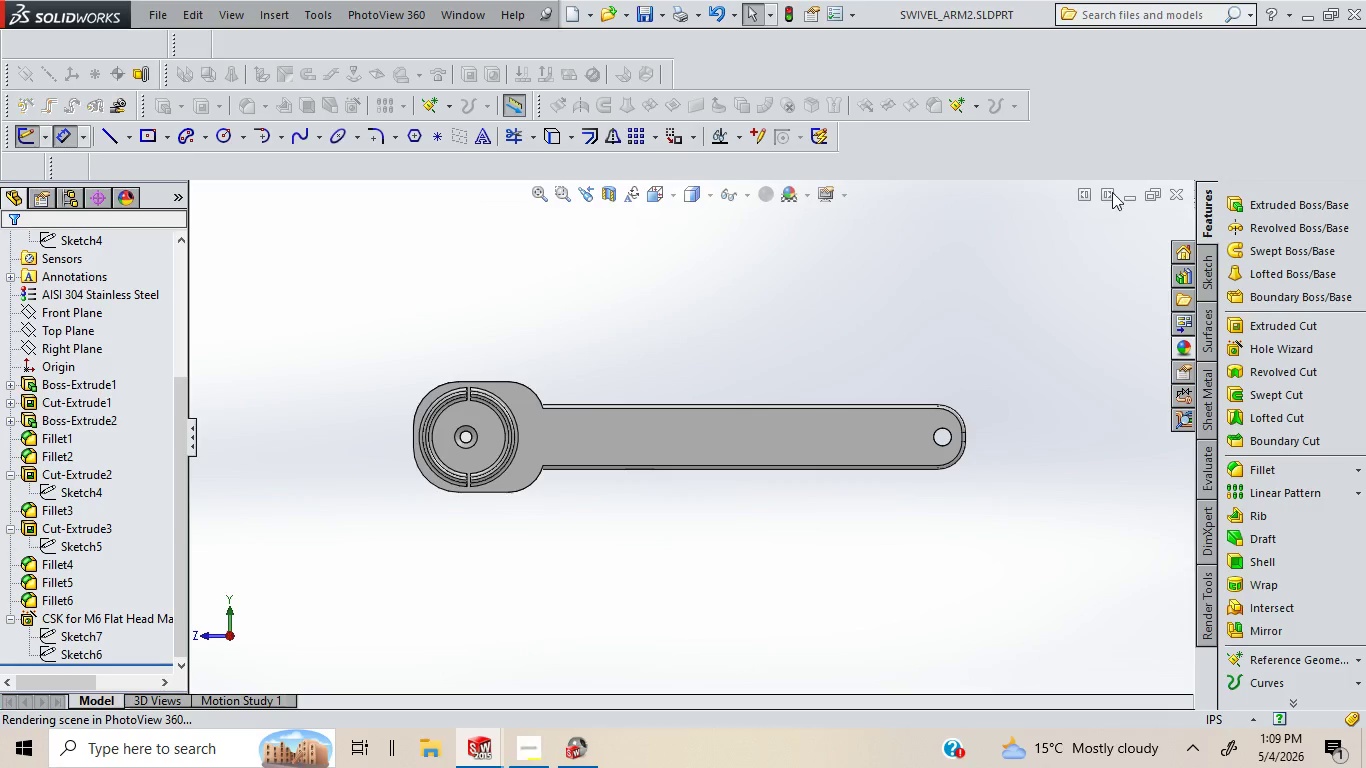 
wait(5.17)
 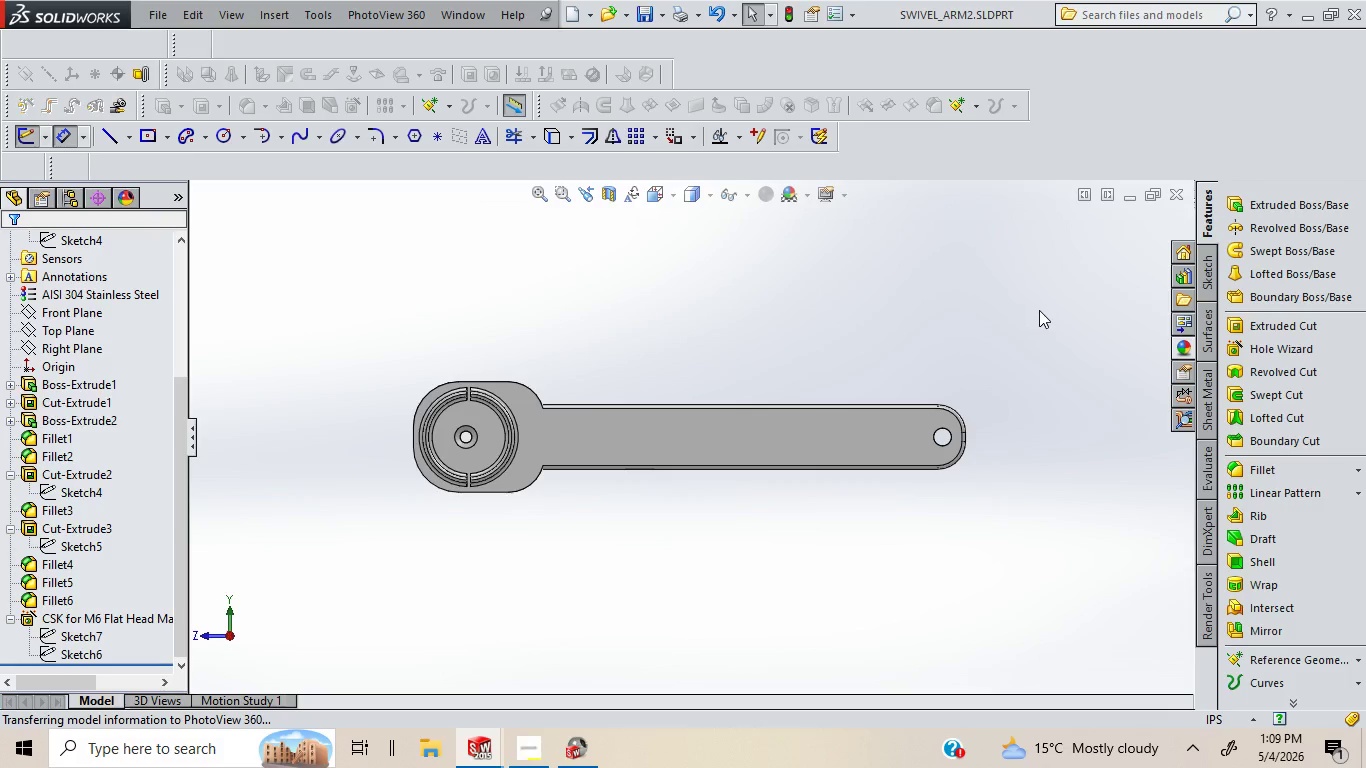 
left_click_drag(start_coordinate=[1130, 198], to_coordinate=[535, 204])
 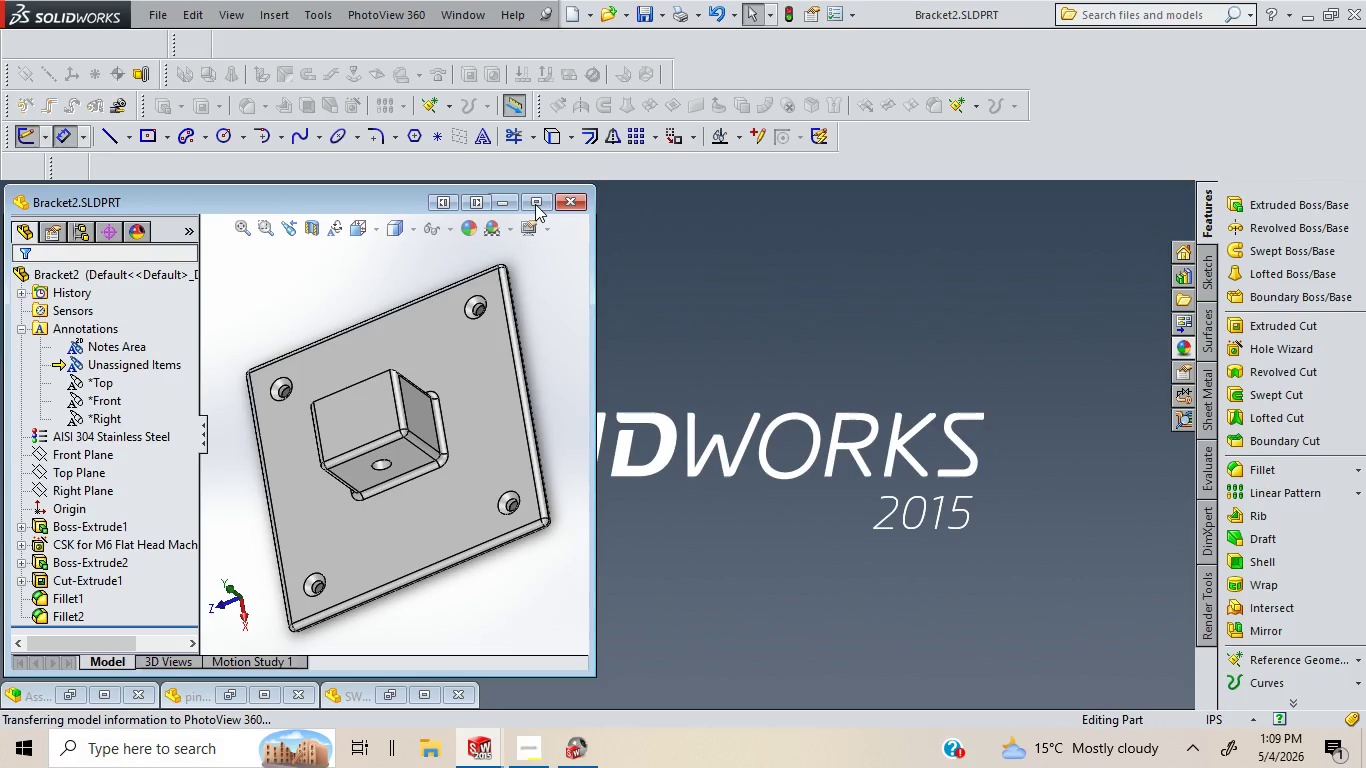 
left_click([535, 204])
 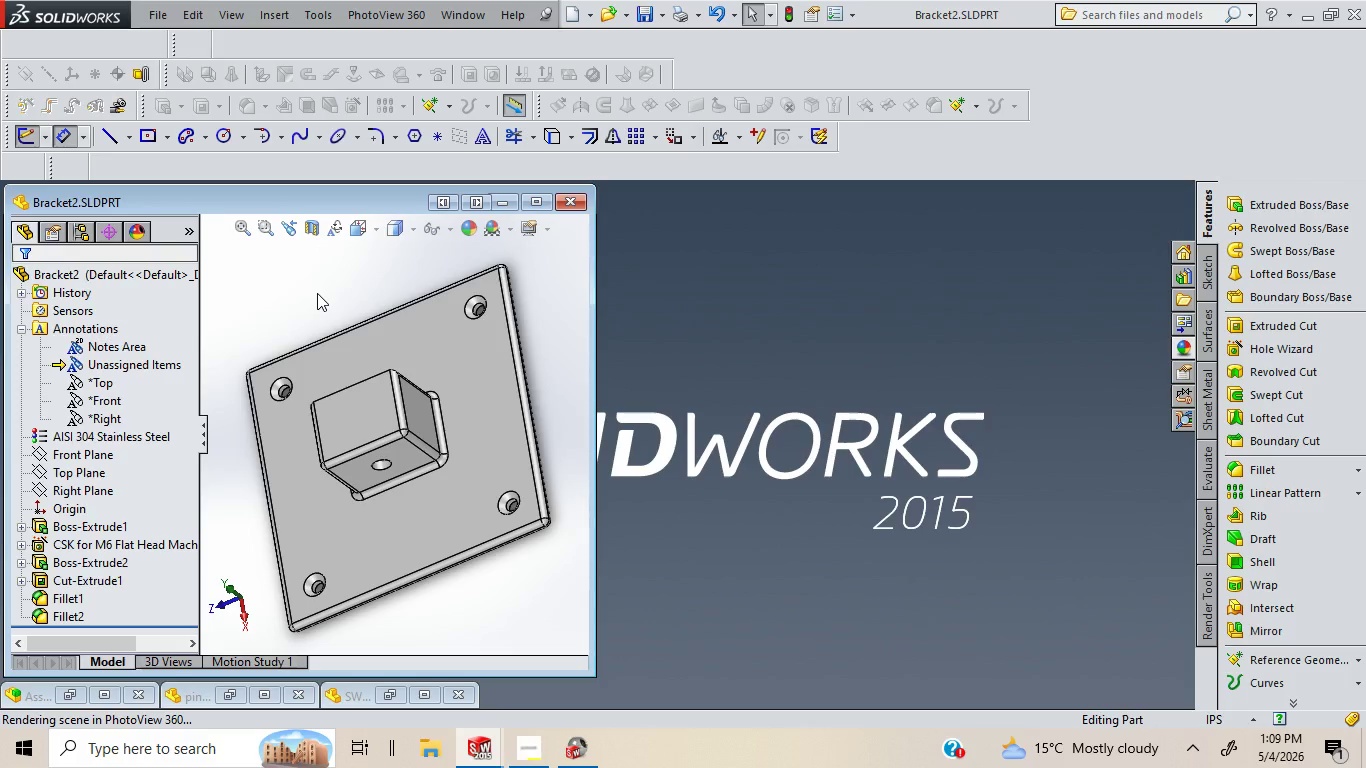 
wait(13.06)
 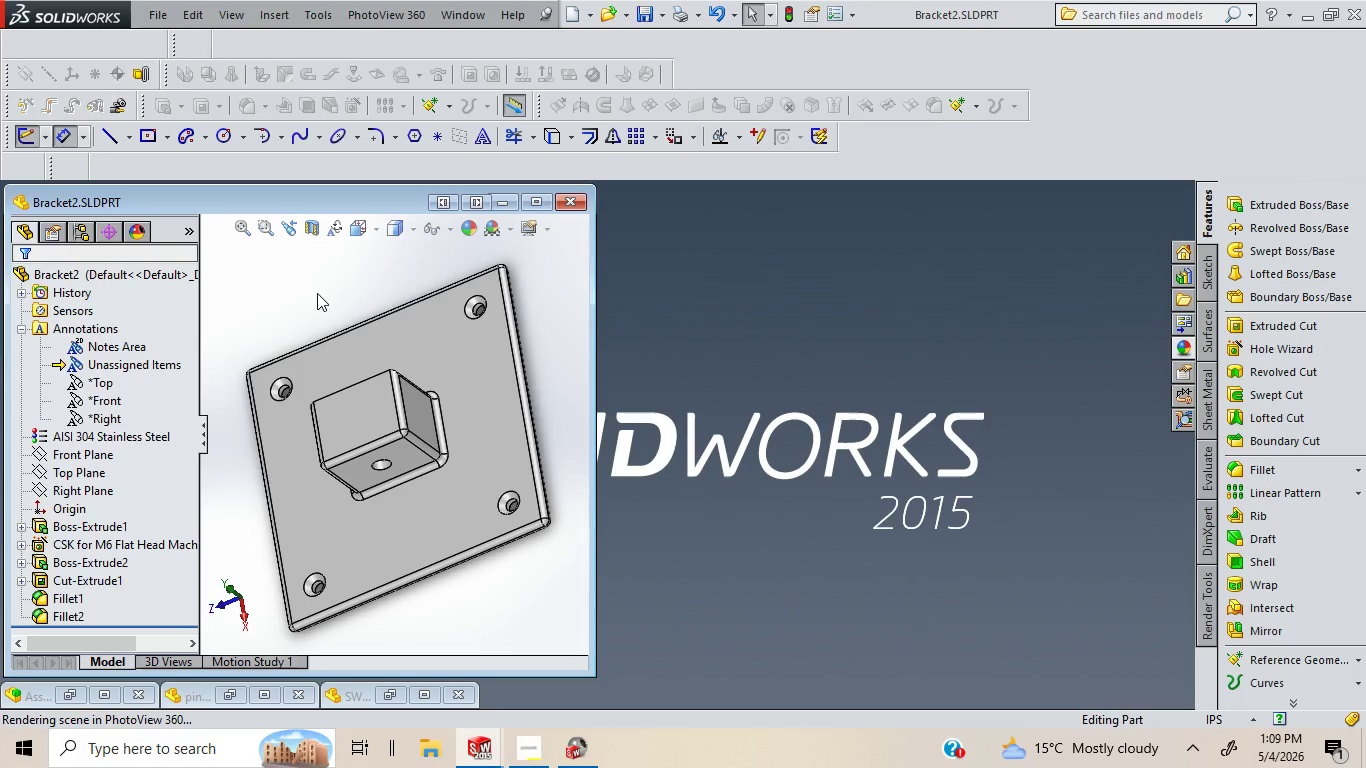 
left_click([9, 494])
 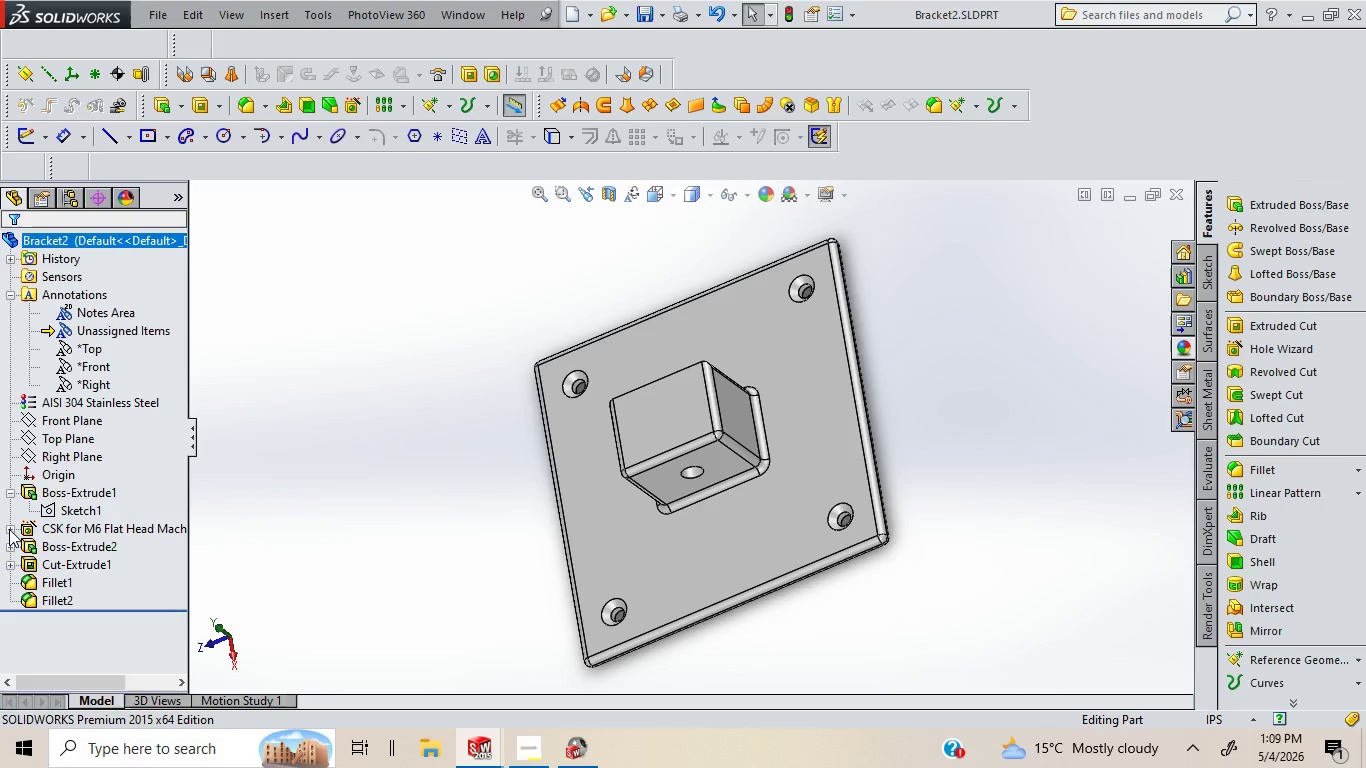 
left_click([9, 529])
 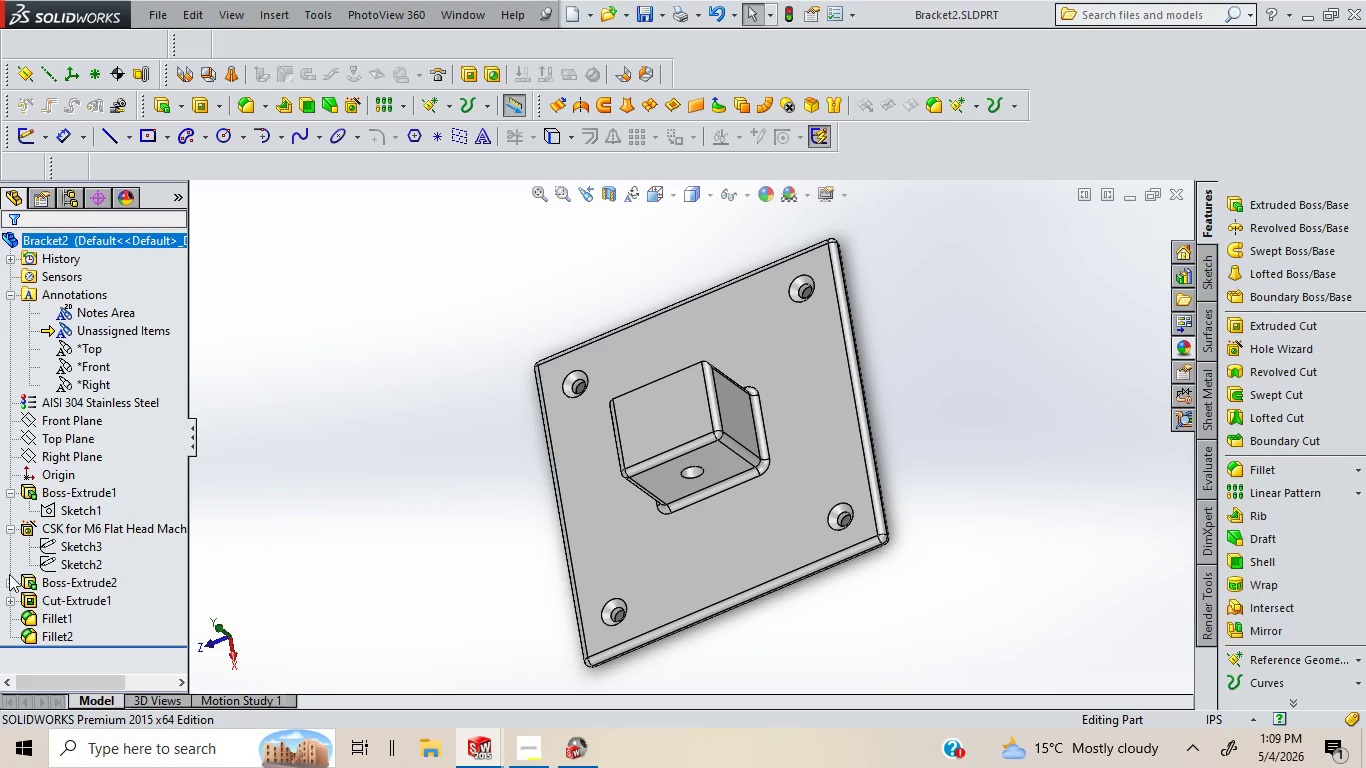 
left_click([9, 582])
 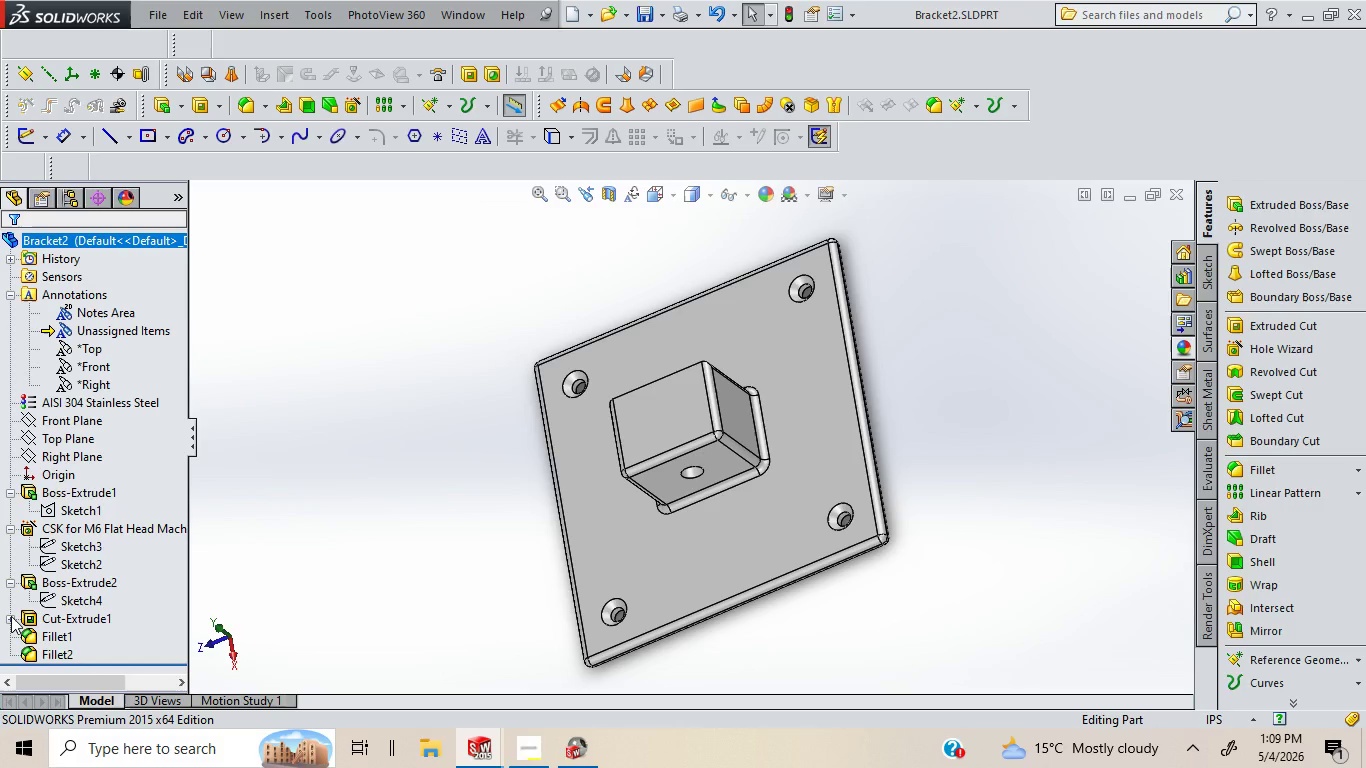 
left_click([11, 616])
 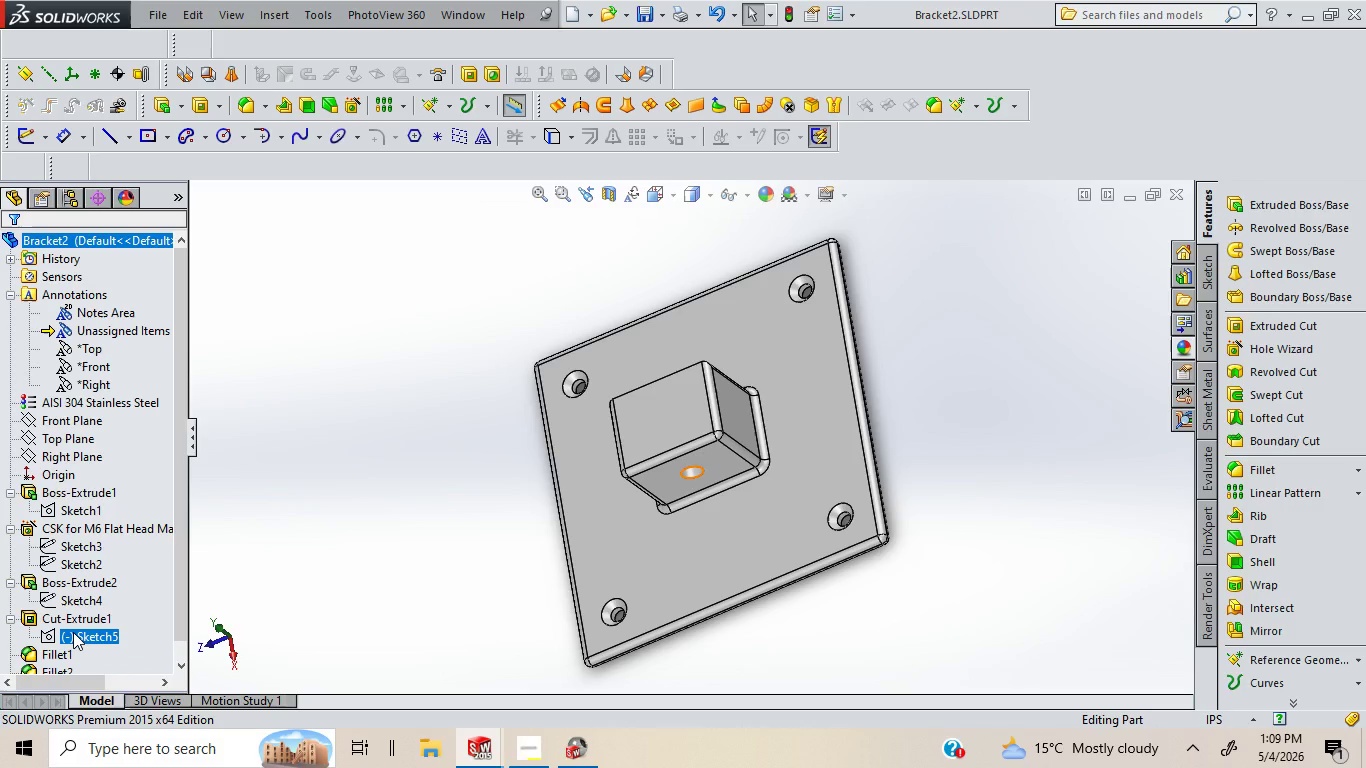 
double_click([73, 632])
 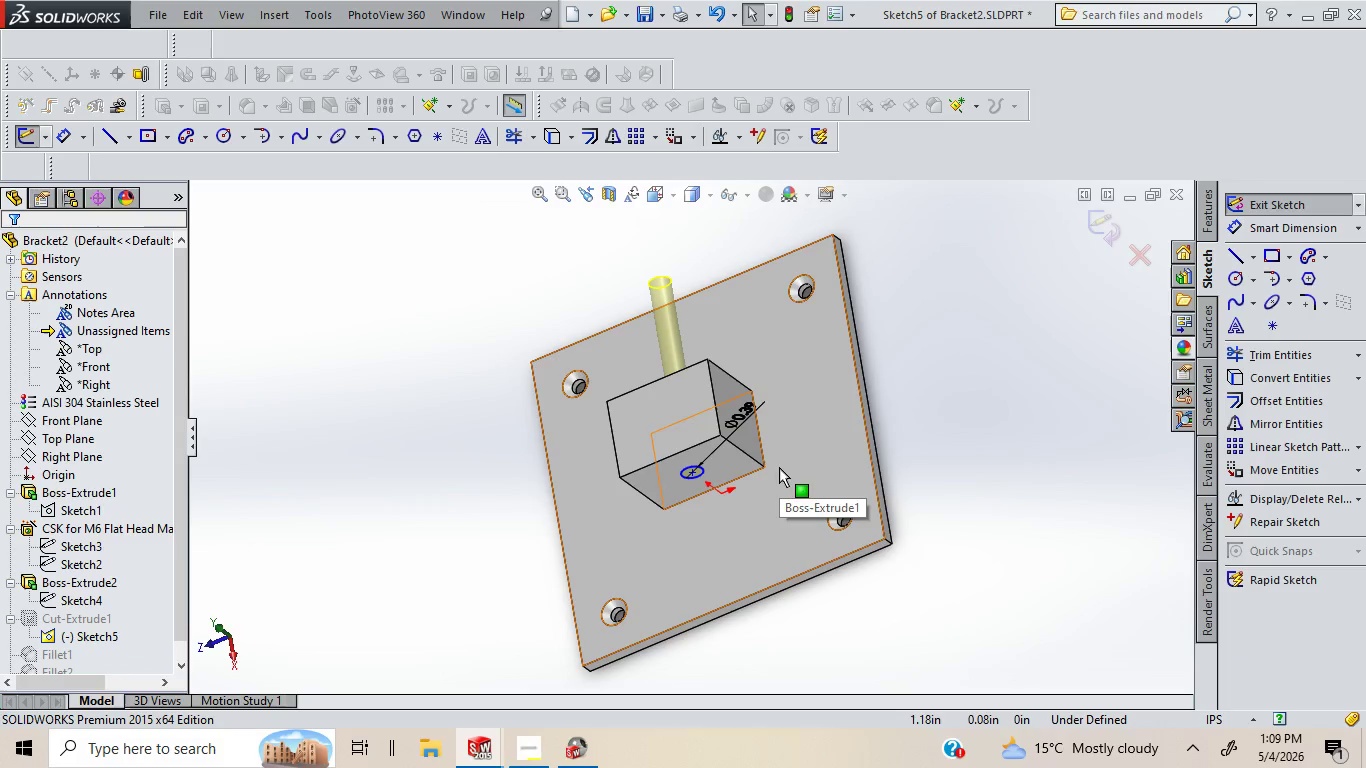 
left_click([1291, 226])
 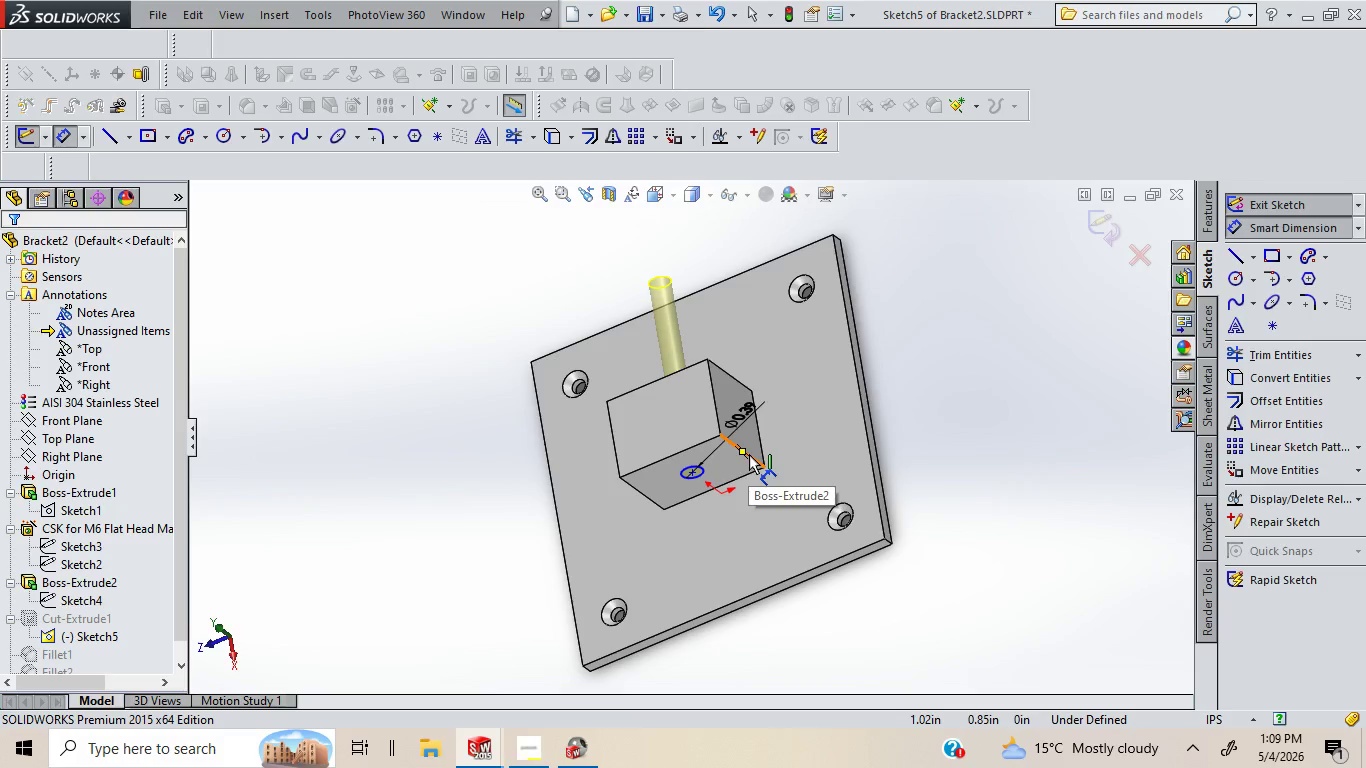 
left_click([754, 458])
 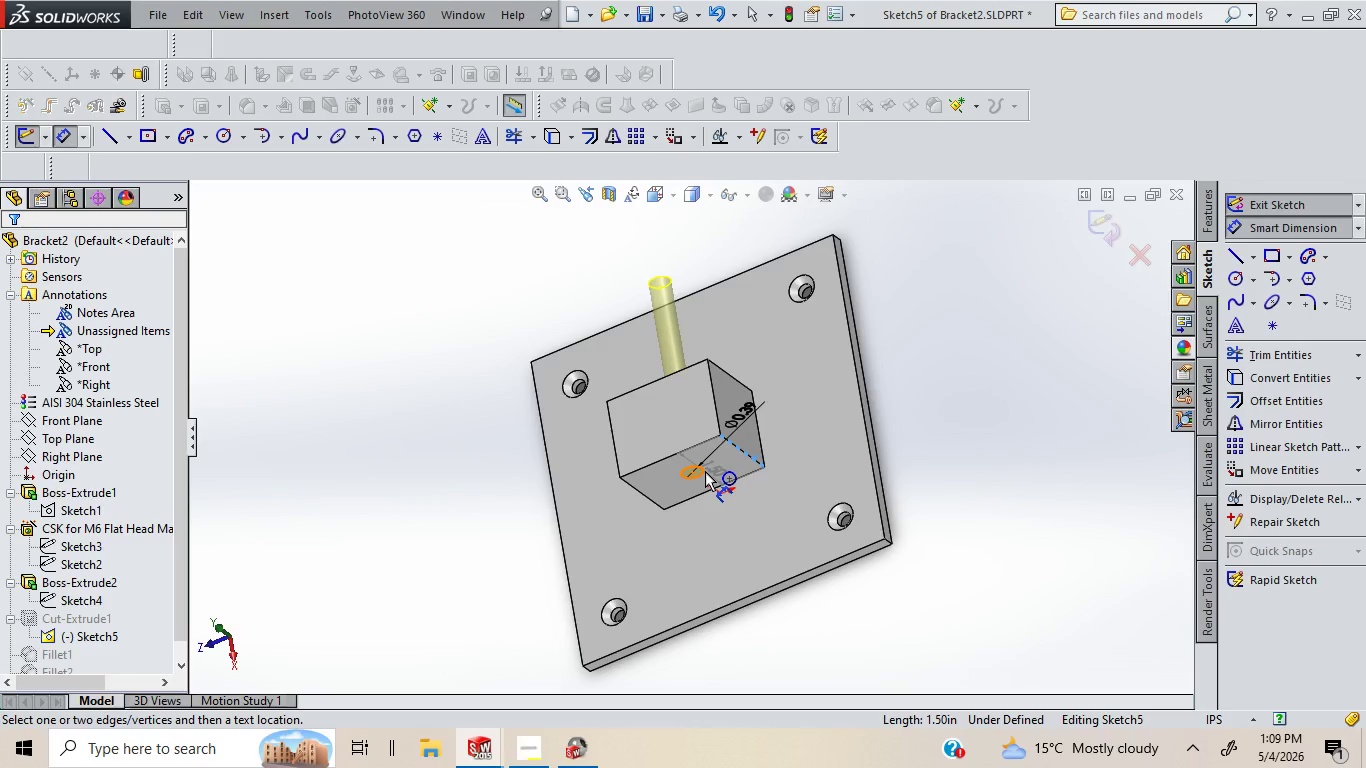 
left_click_drag(start_coordinate=[705, 471], to_coordinate=[759, 511])
 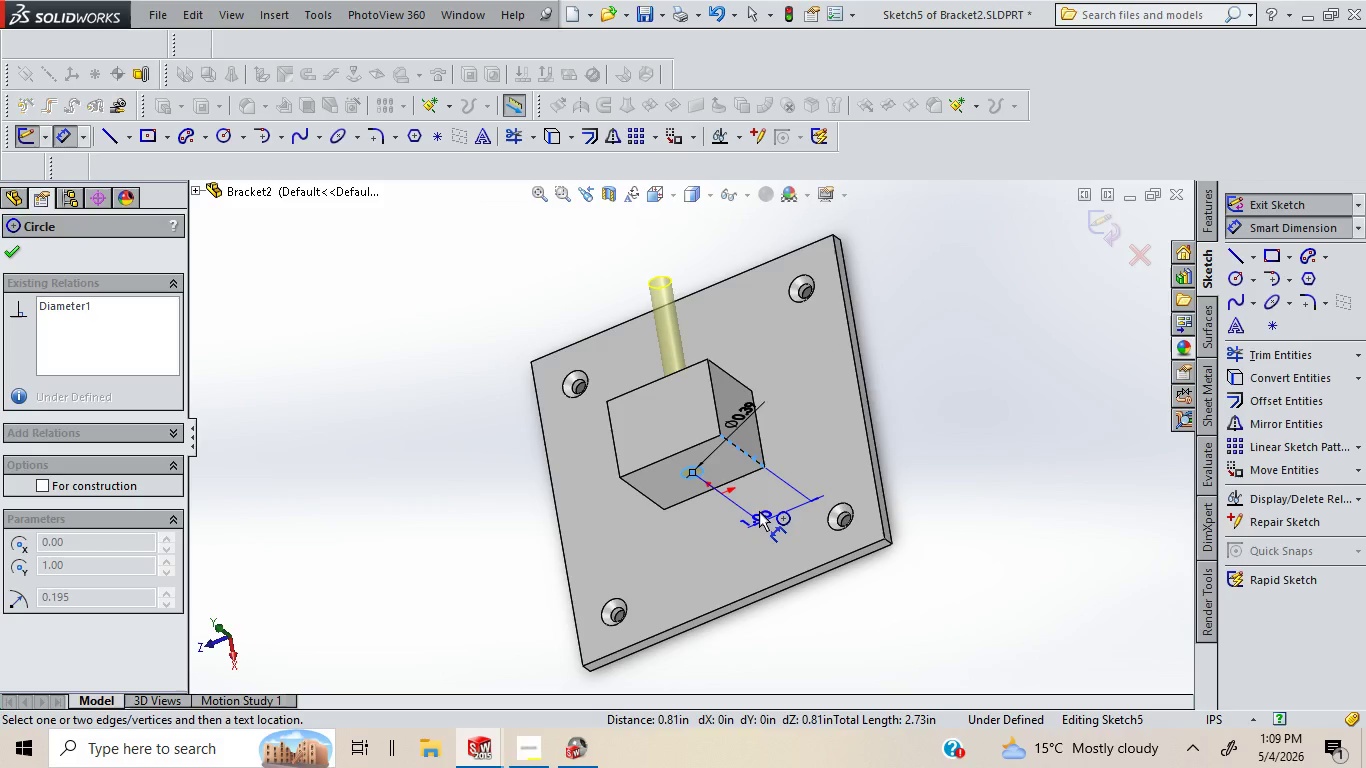 
left_click([759, 511])
 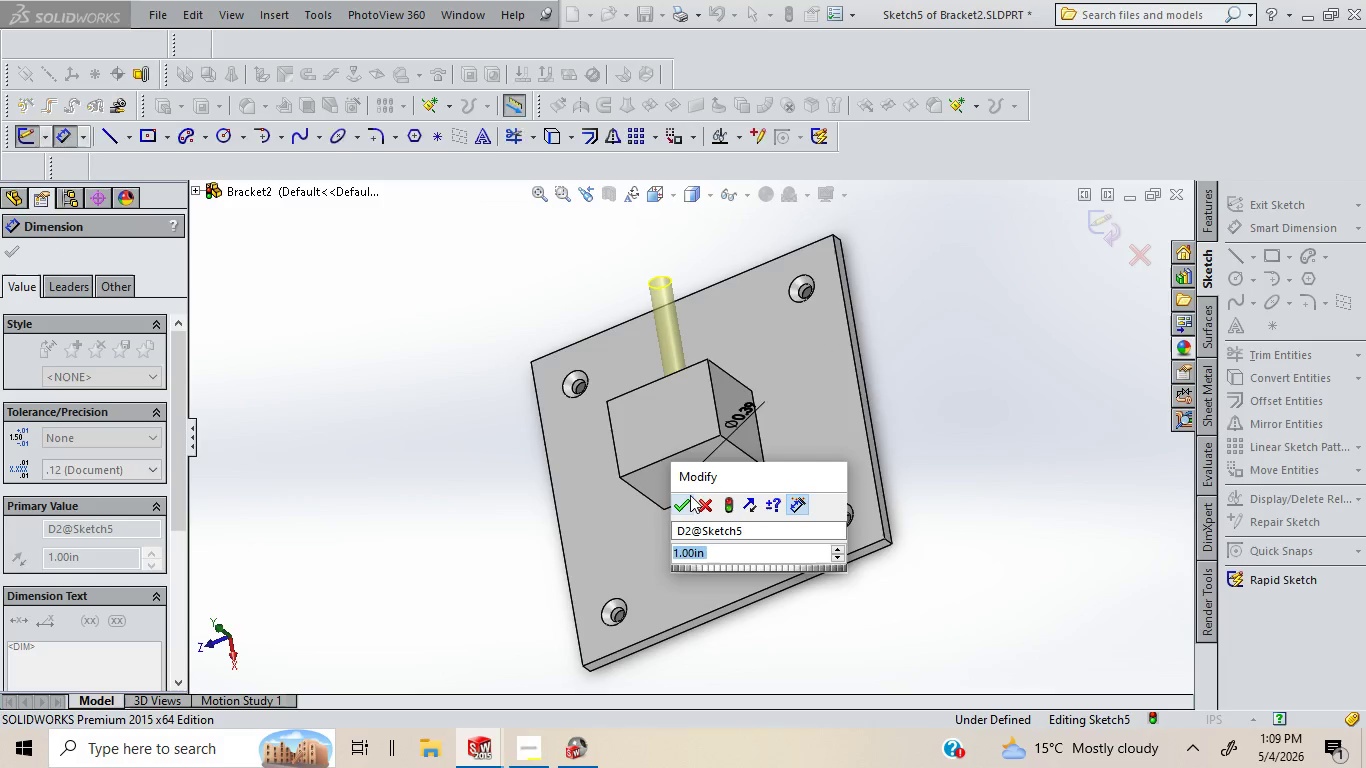 
left_click([682, 500])
 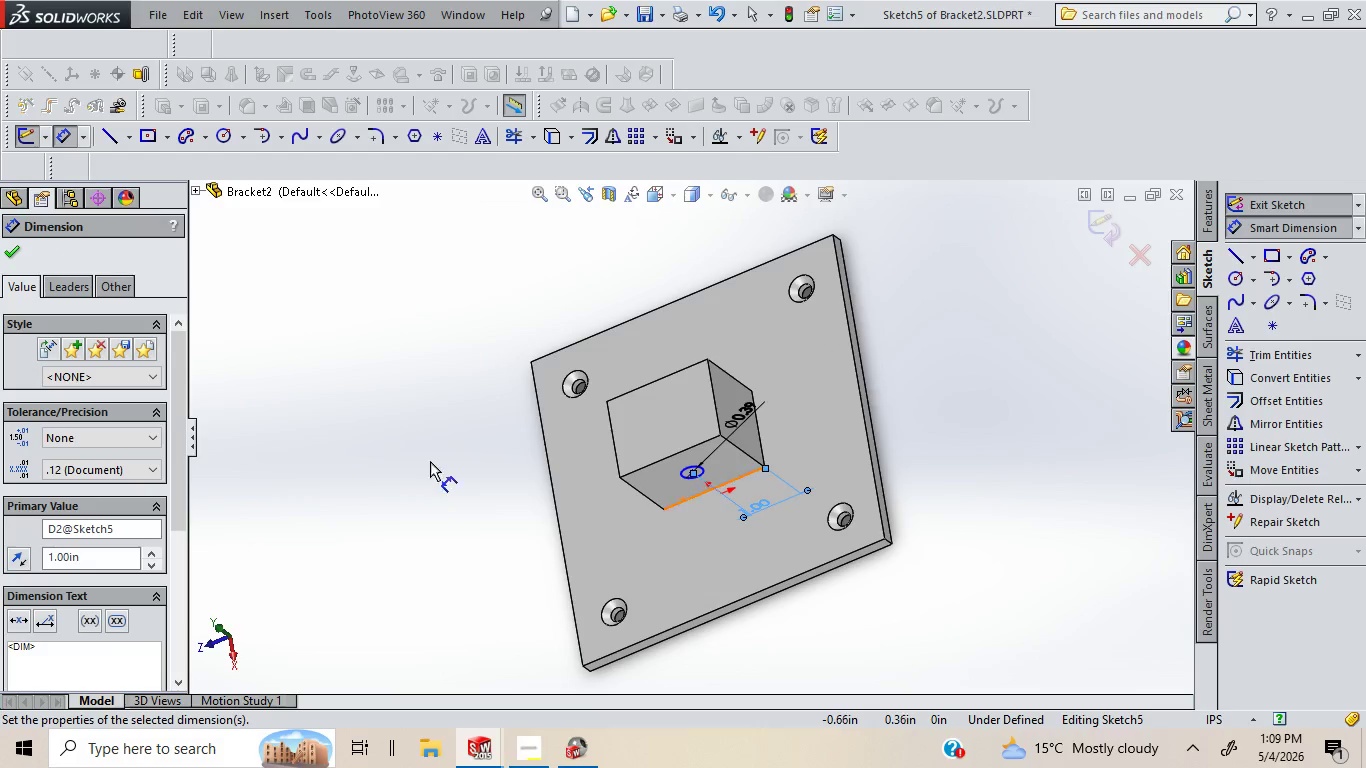 
left_click([351, 444])
 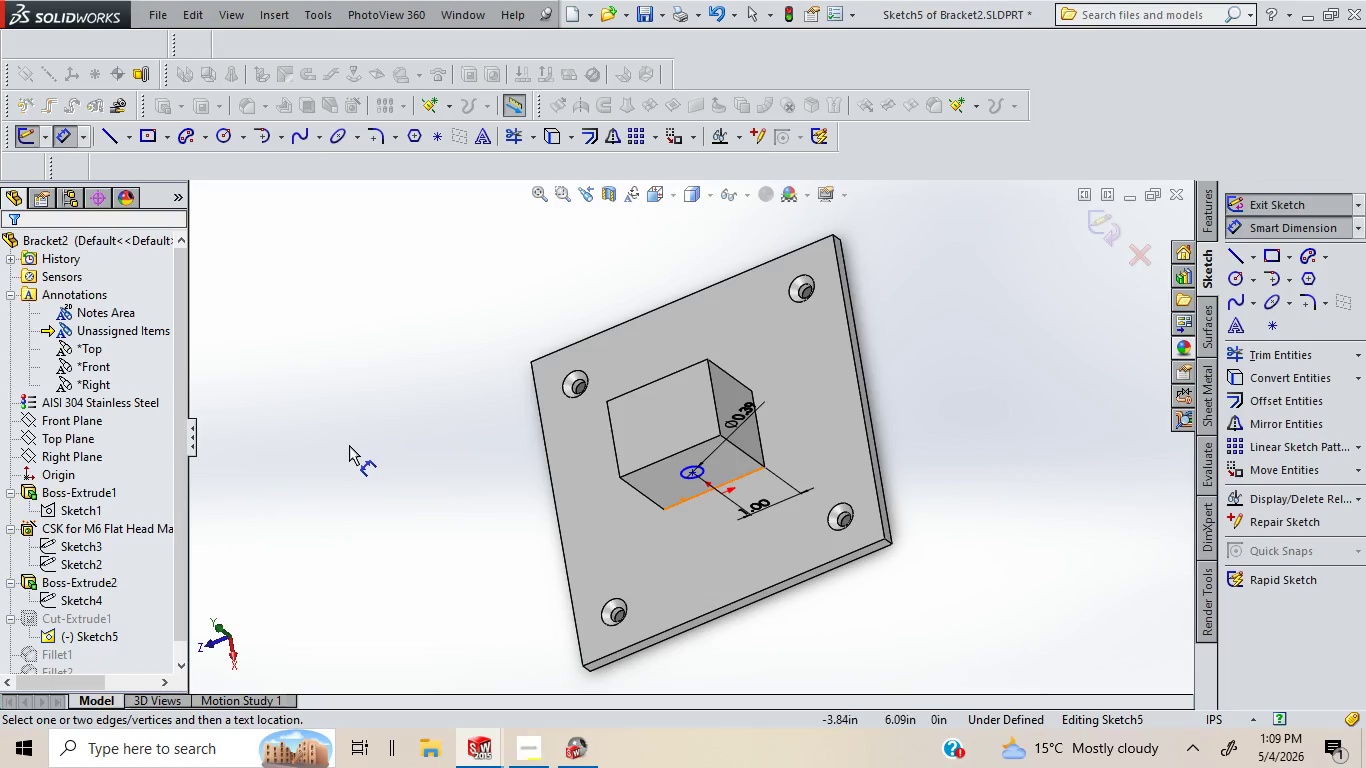 
double_click([349, 445])
 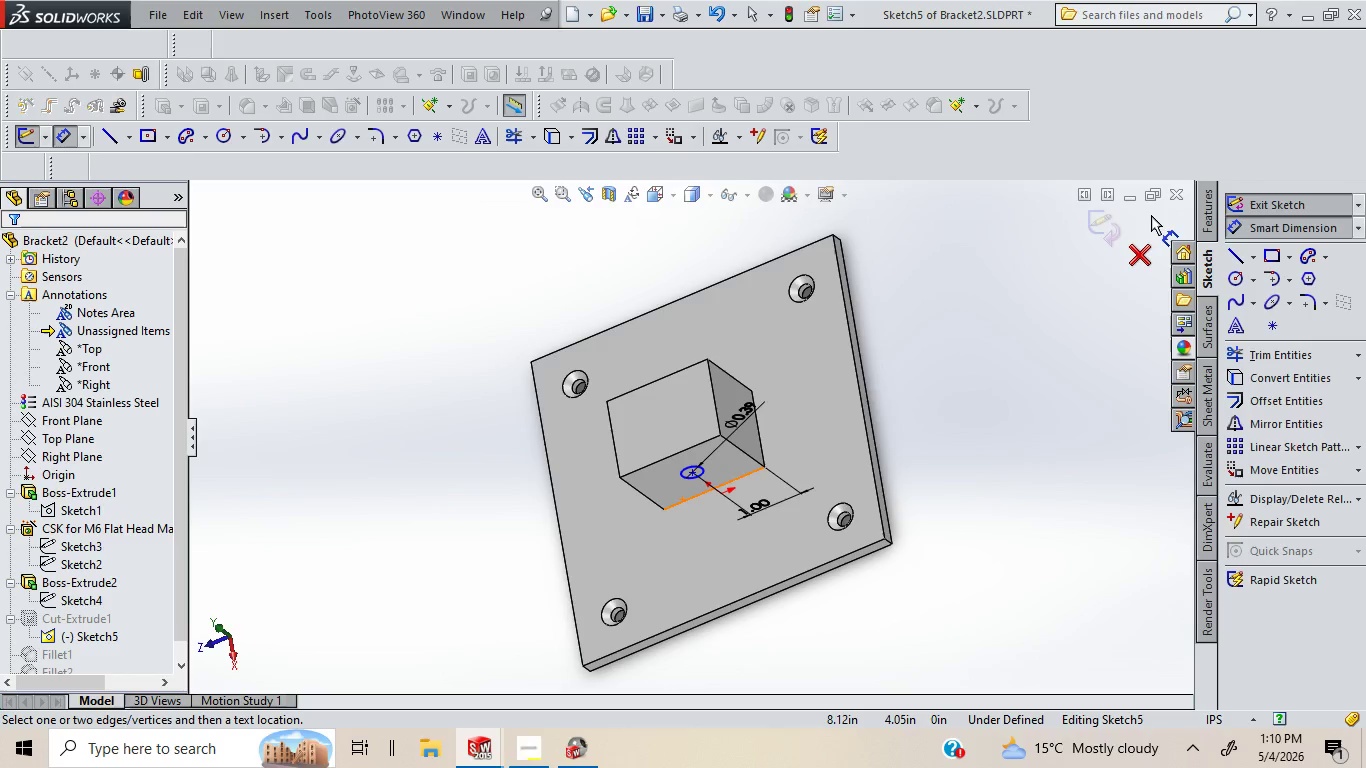 
wait(5.51)
 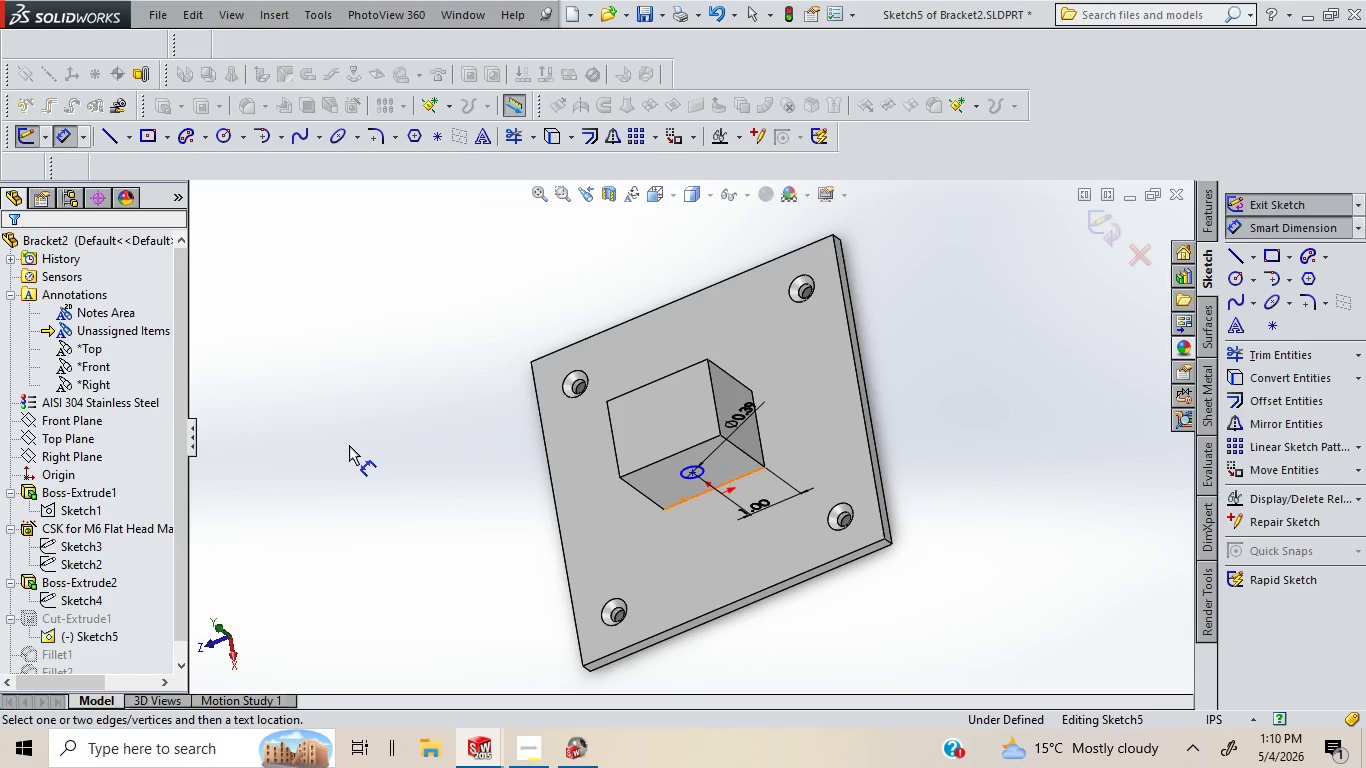 
left_click_drag(start_coordinate=[1248, 222], to_coordinate=[1248, 207])
 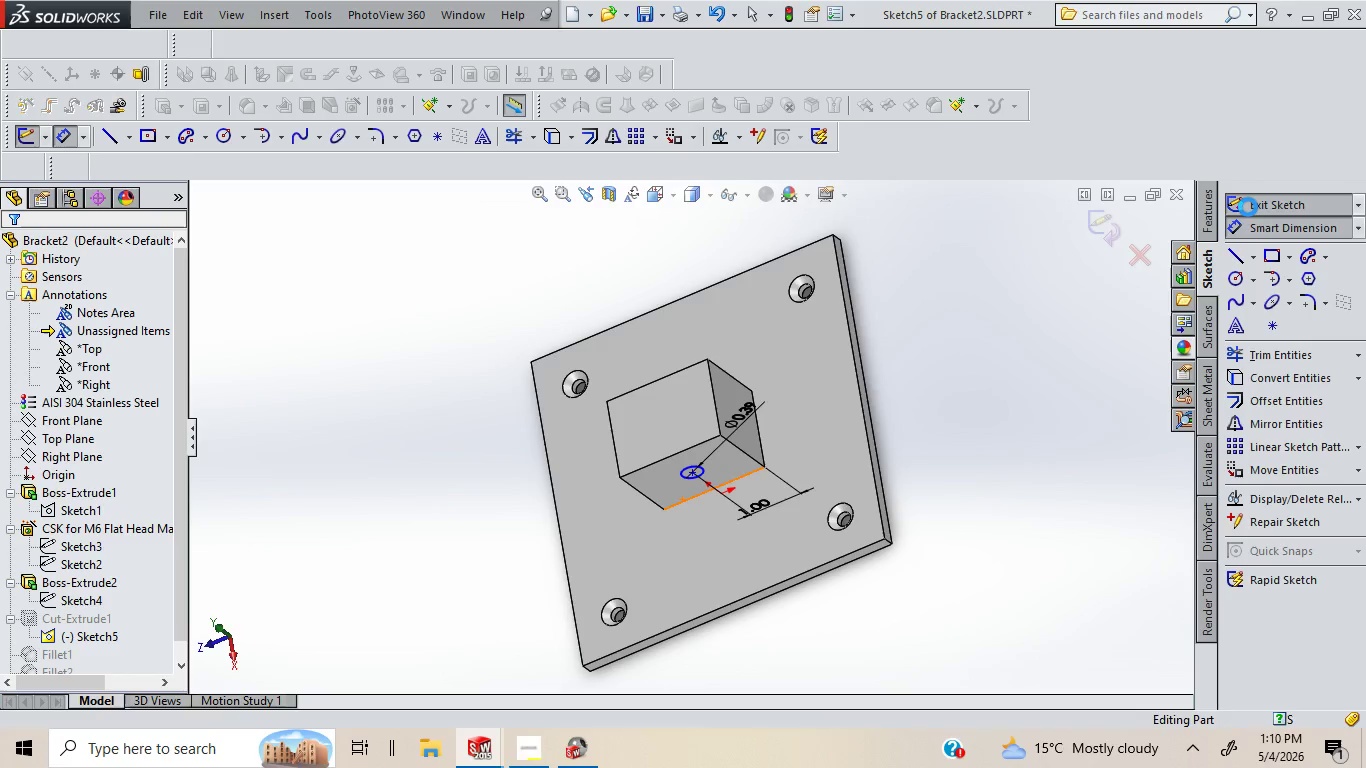 
left_click([1248, 207])
 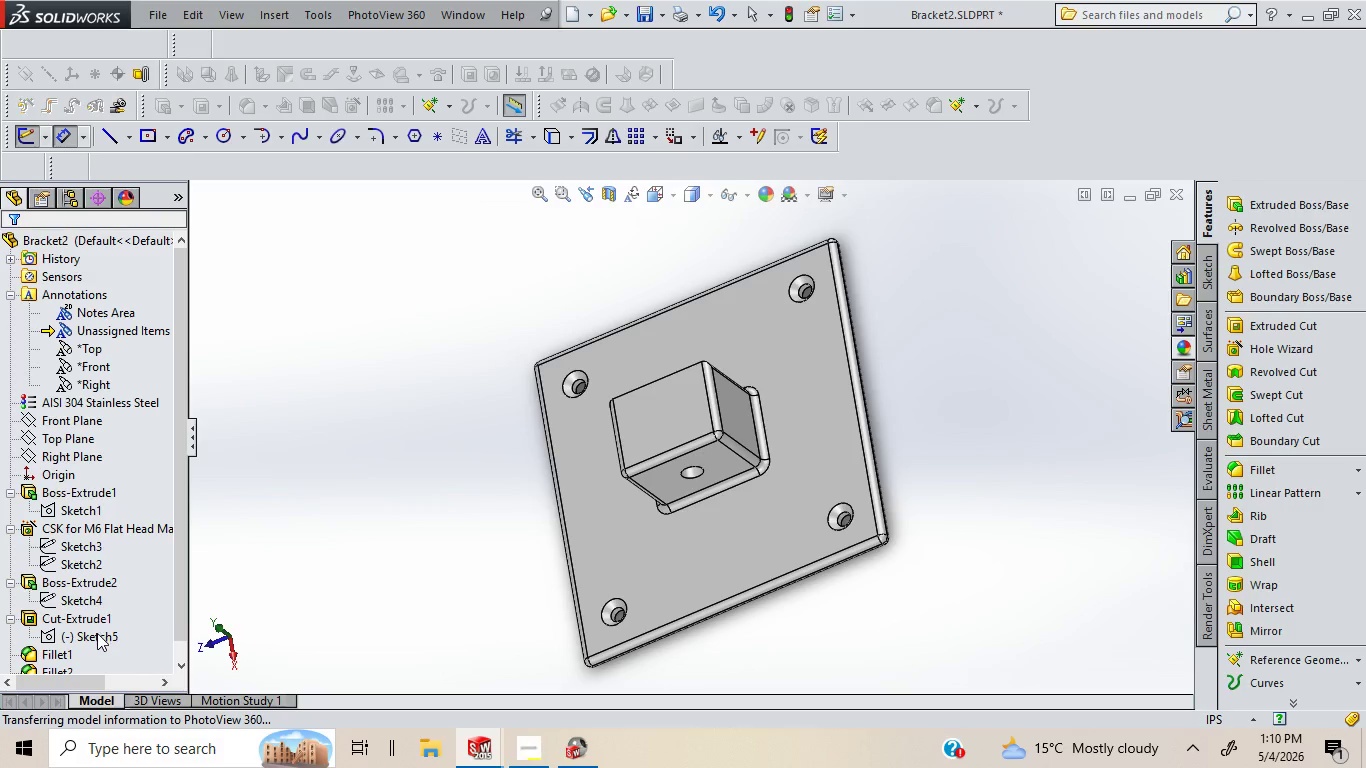 
wait(5.16)
 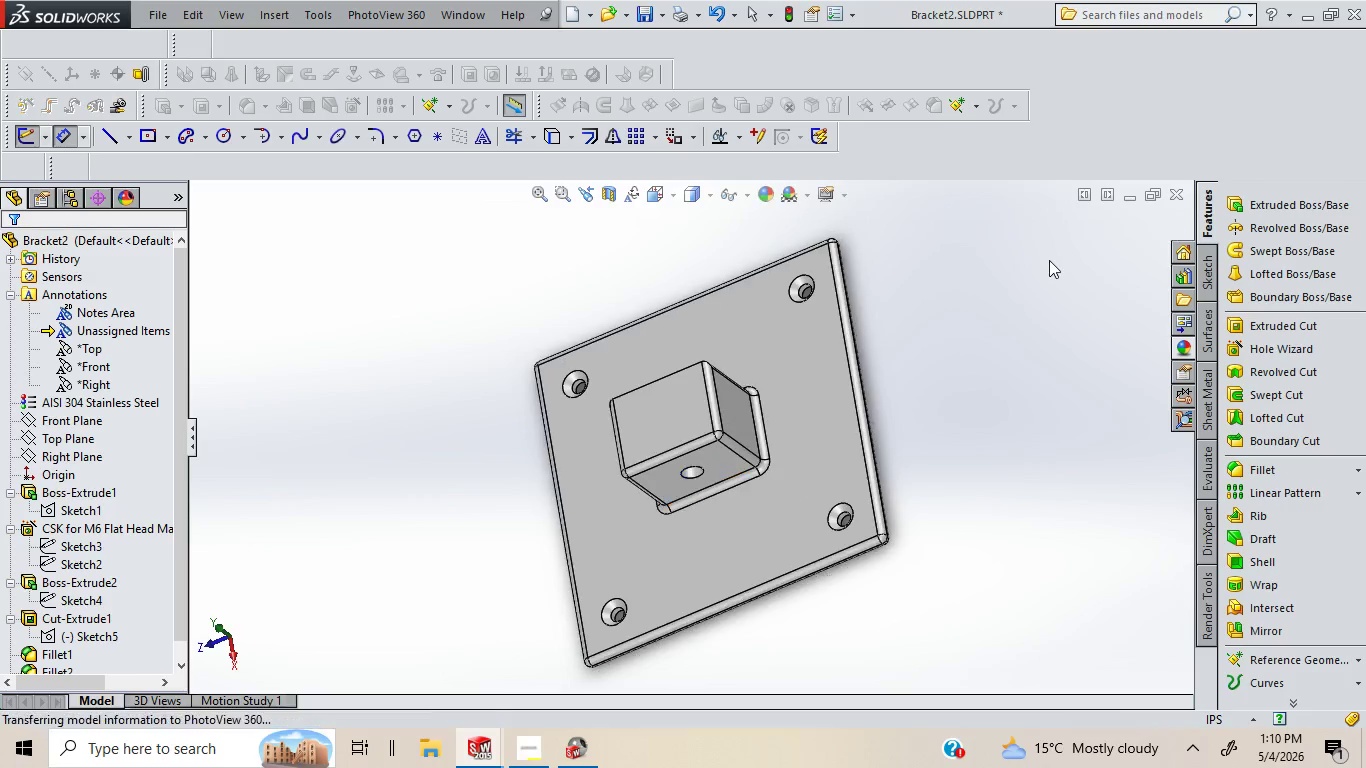 
double_click([94, 641])
 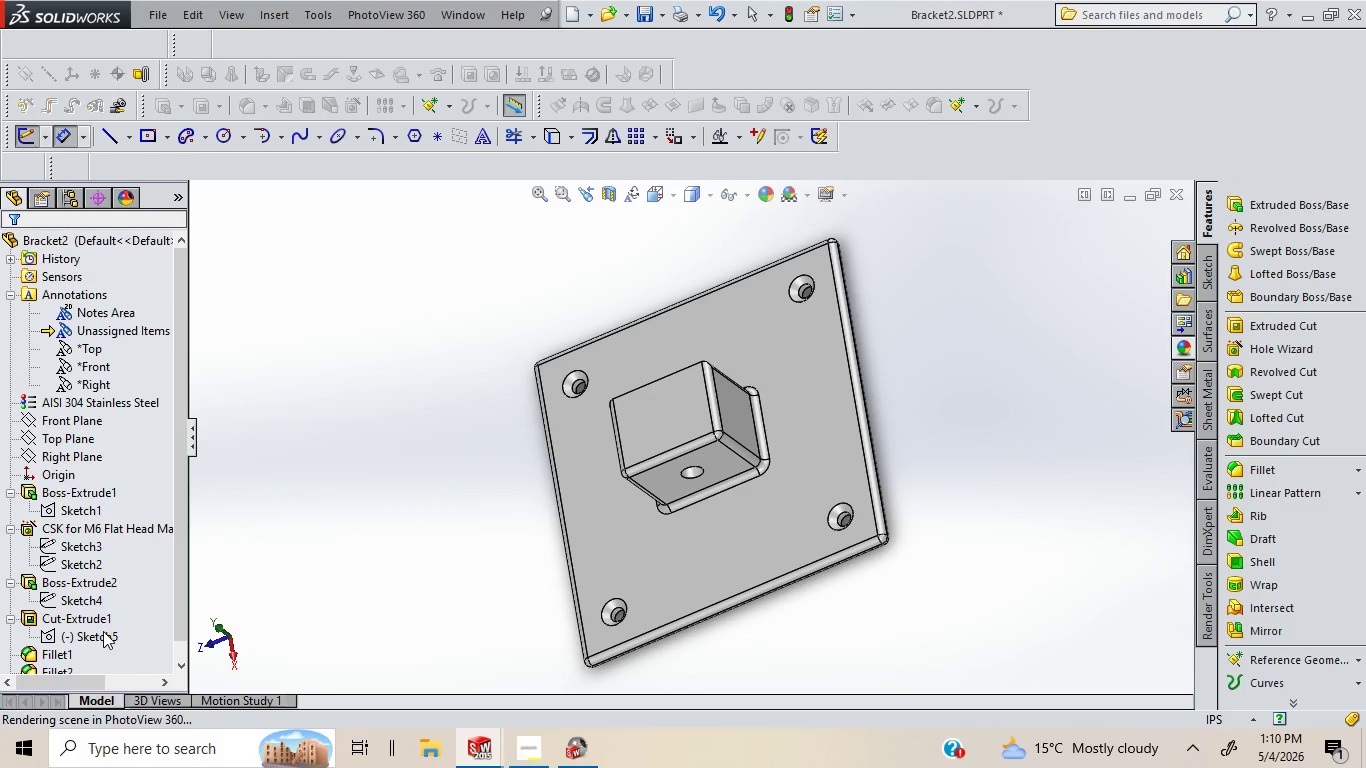 
left_click_drag(start_coordinate=[94, 635], to_coordinate=[376, 522])
 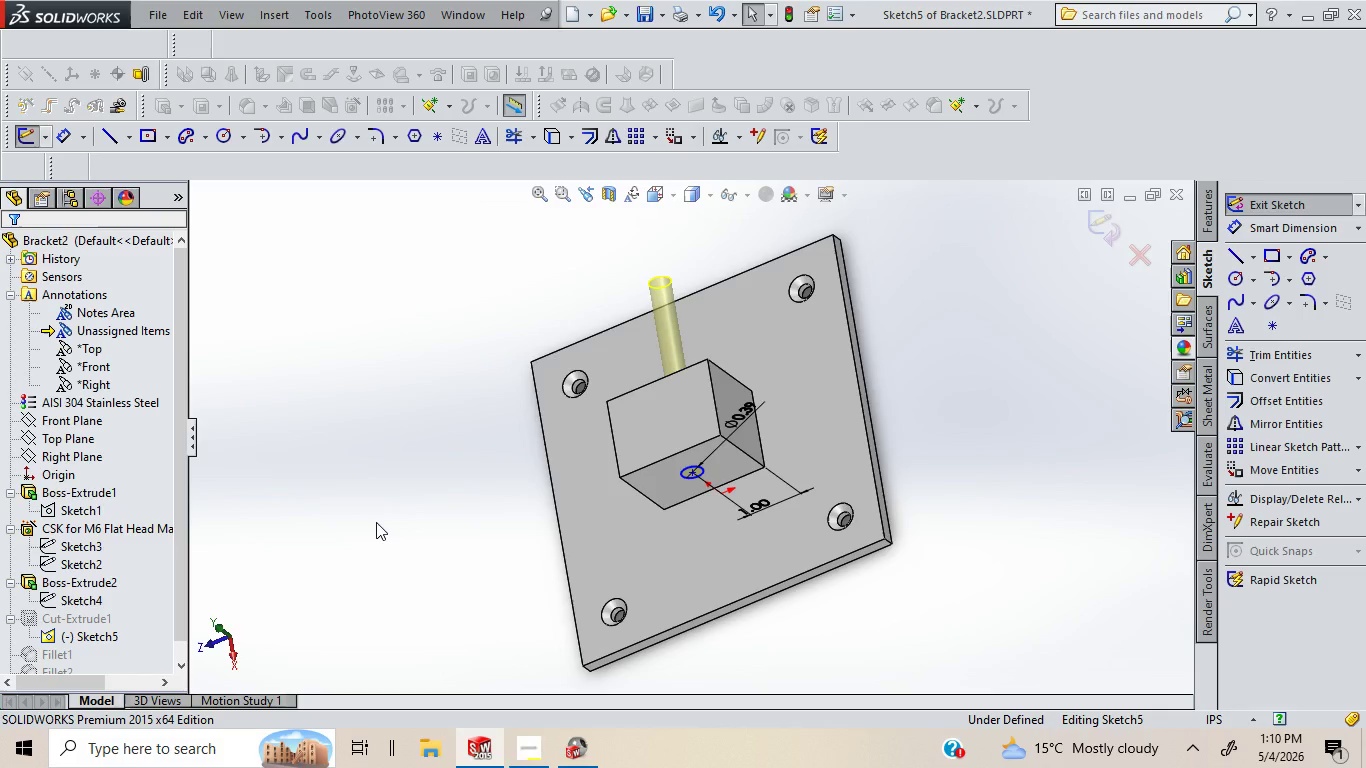 
left_click([376, 522])
 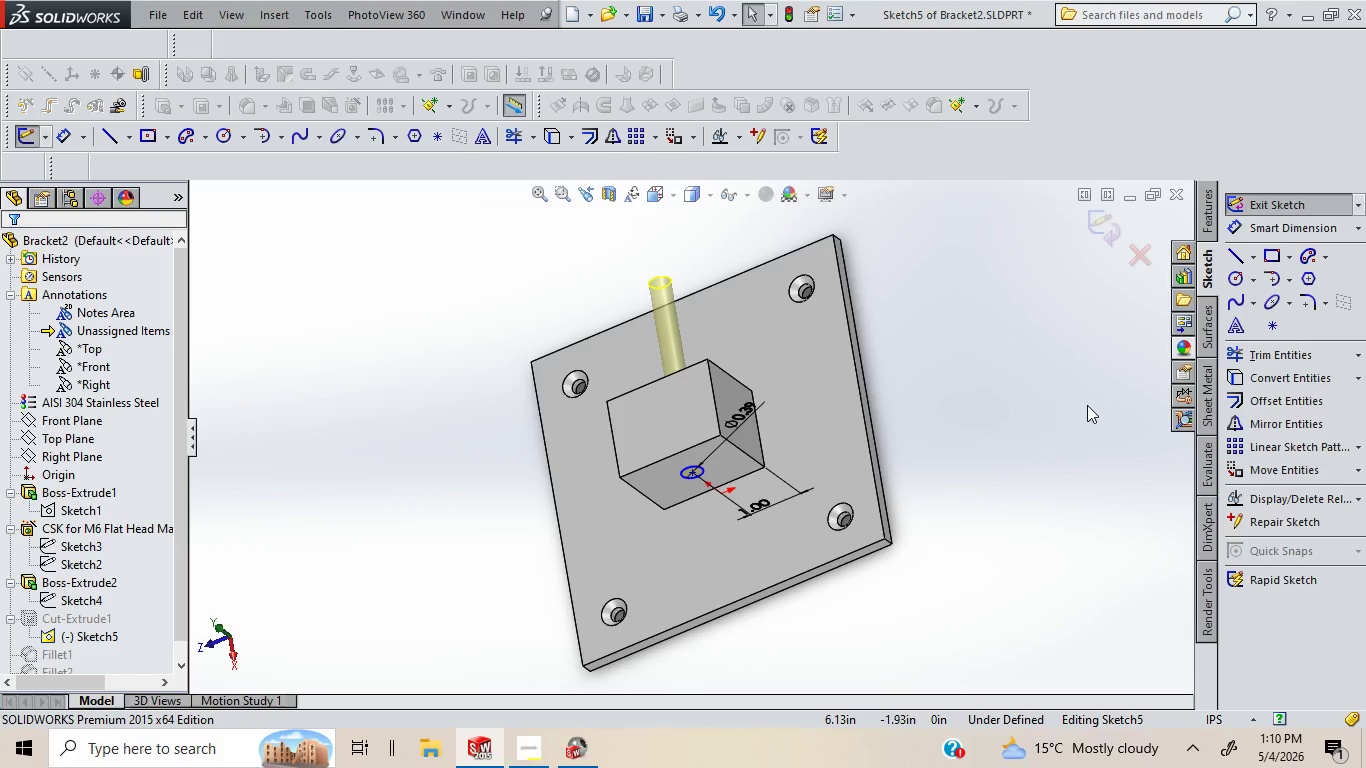 
wait(5.94)
 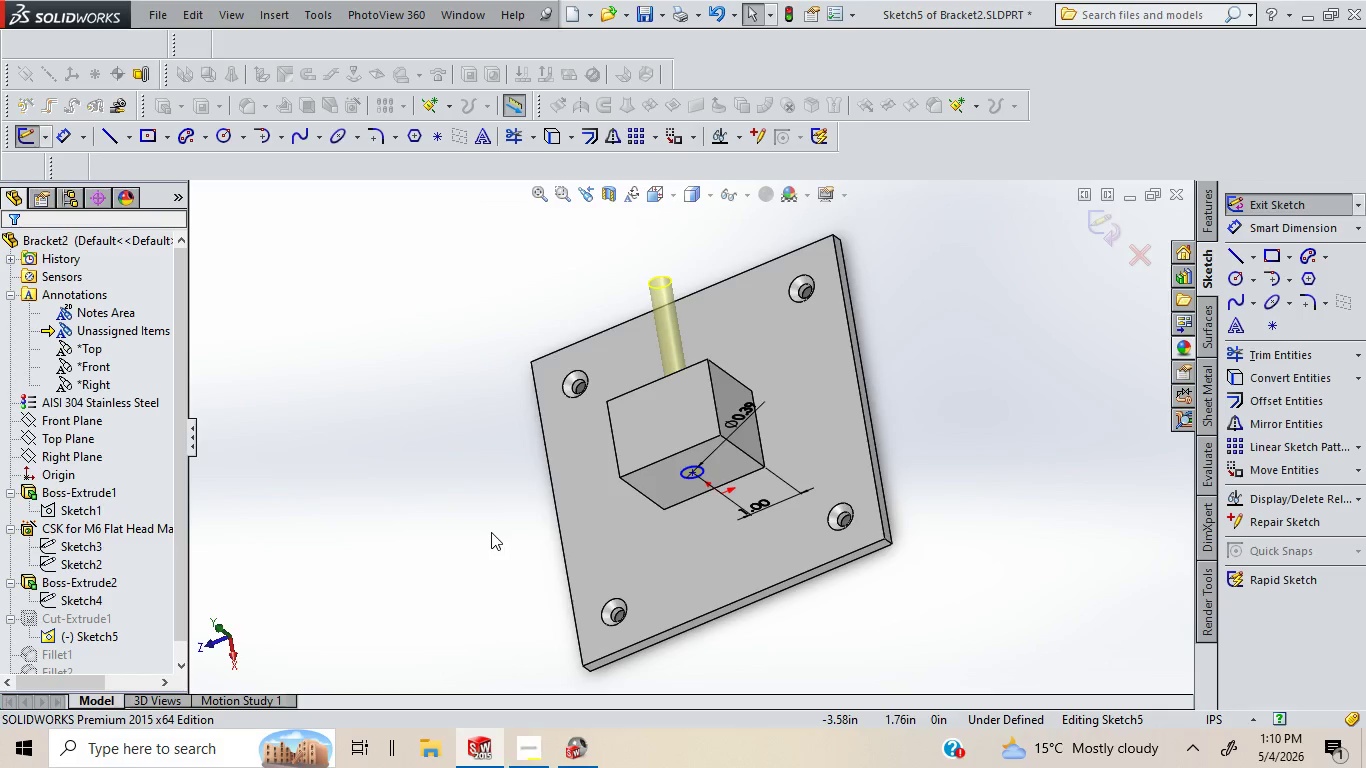 
left_click([1243, 225])
 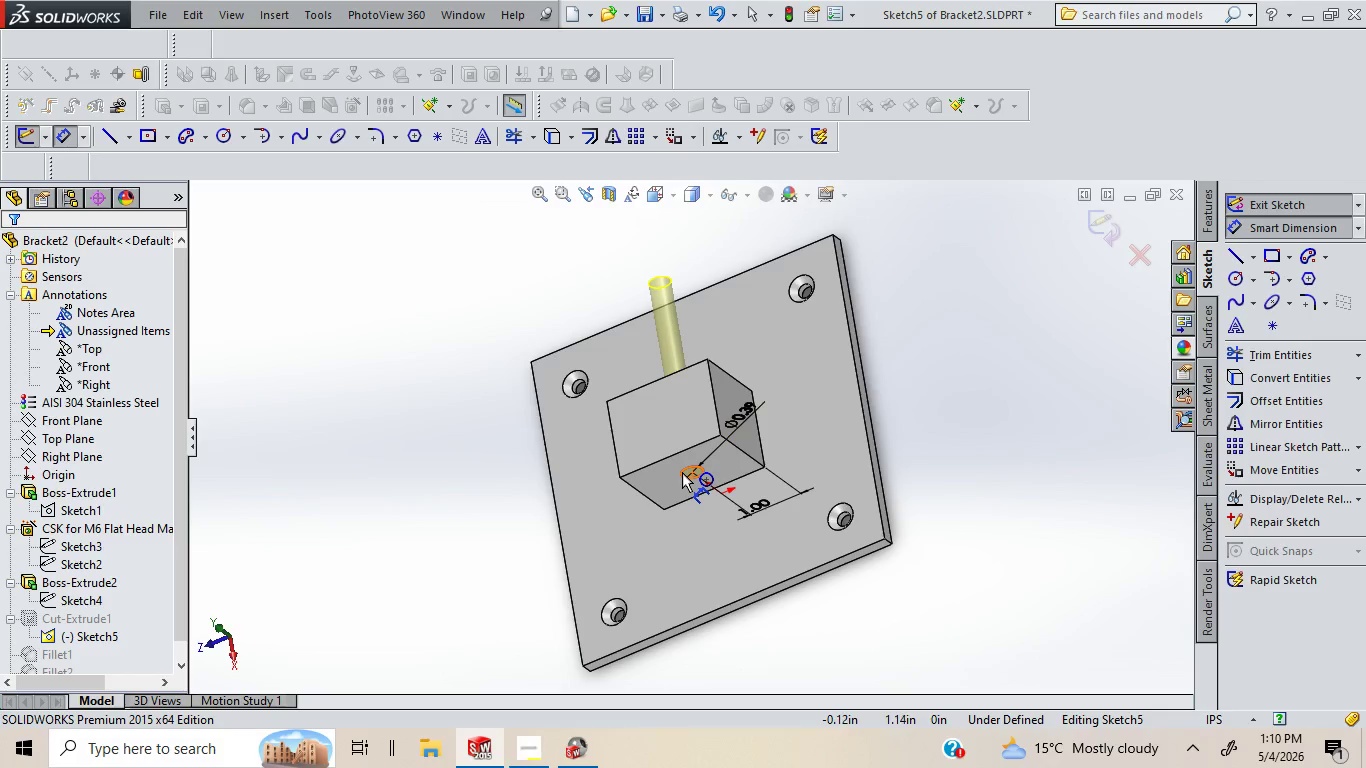 
left_click([682, 472])
 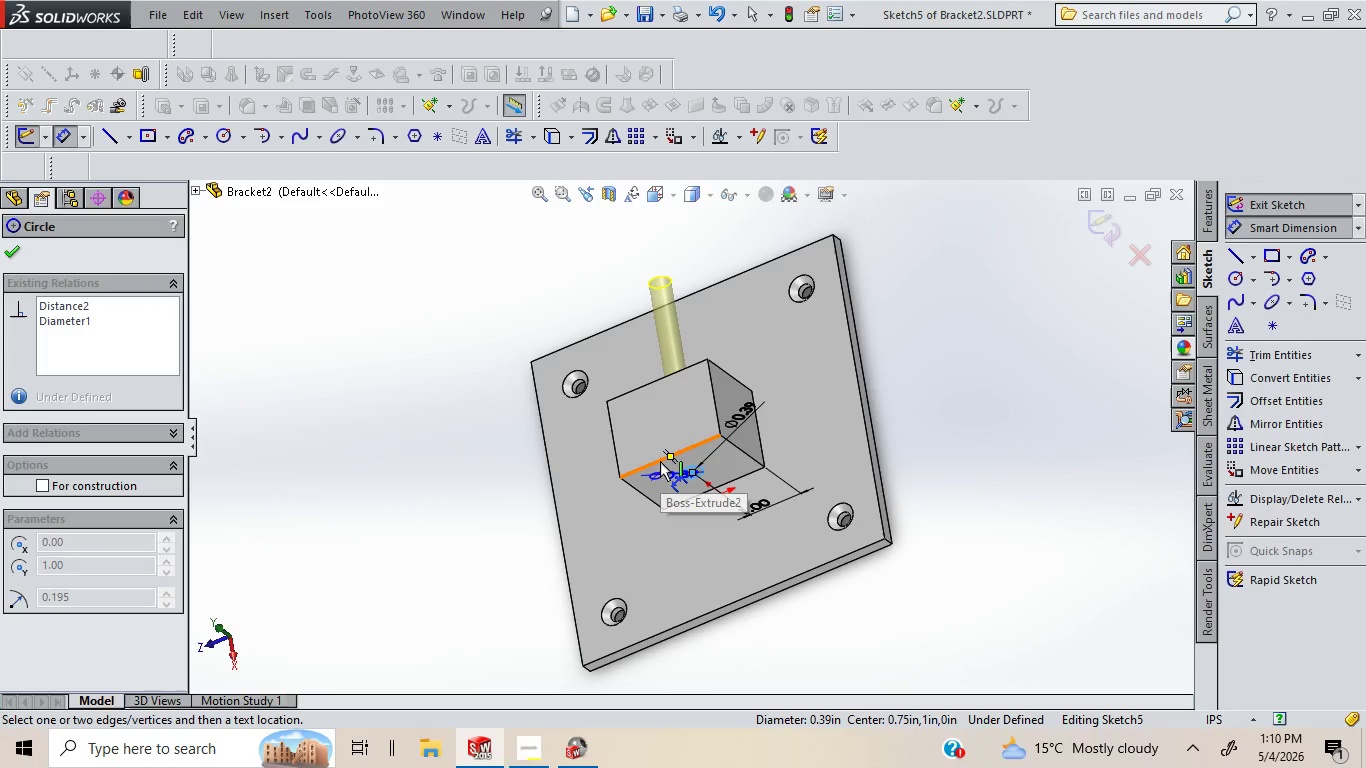 
left_click_drag(start_coordinate=[660, 461], to_coordinate=[560, 483])
 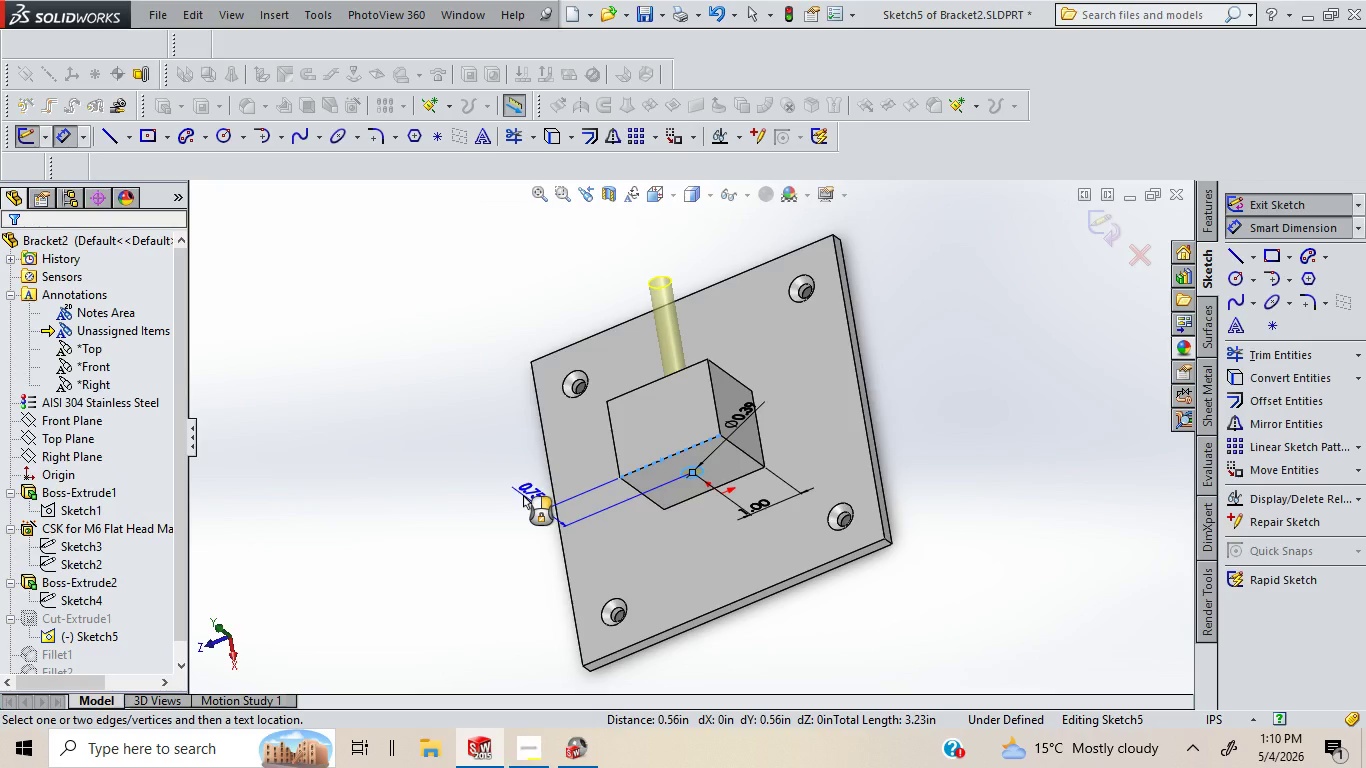 
left_click([523, 495])
 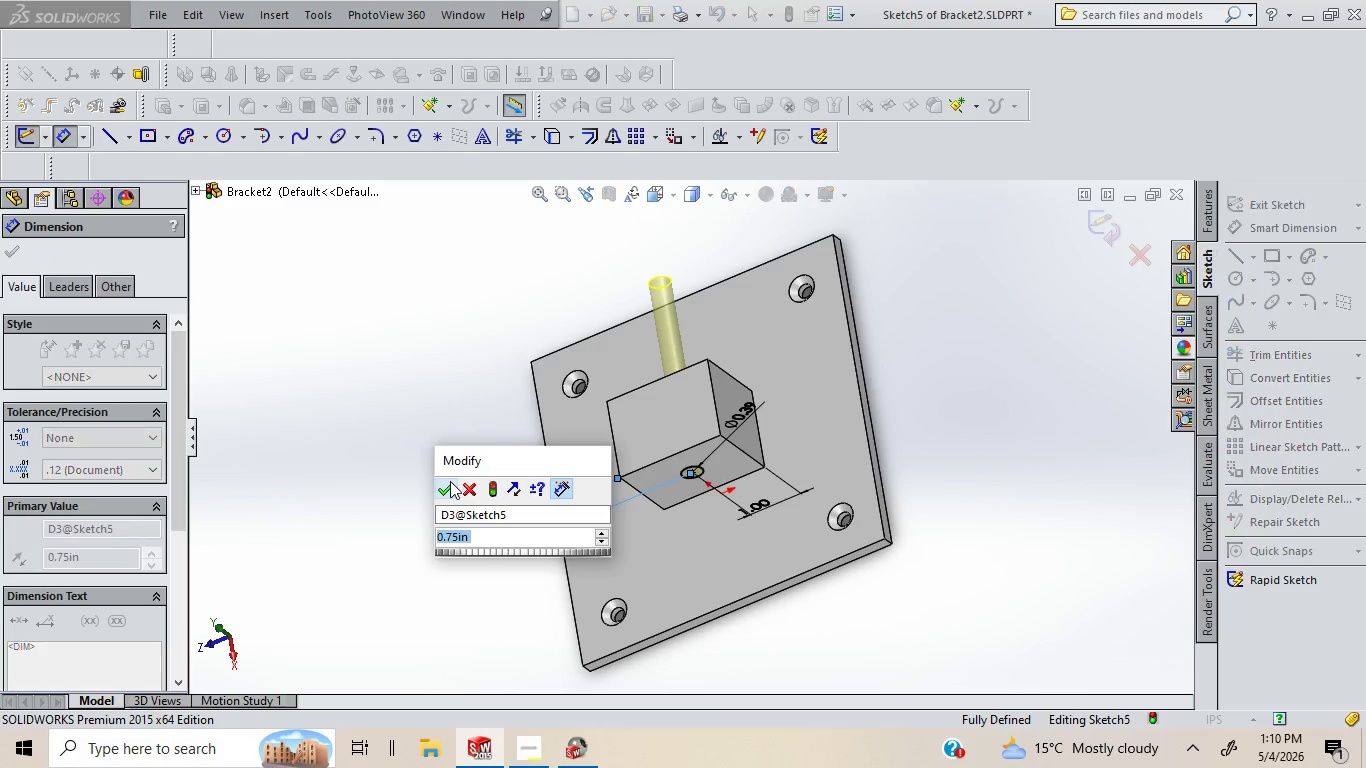 
left_click([450, 487])
 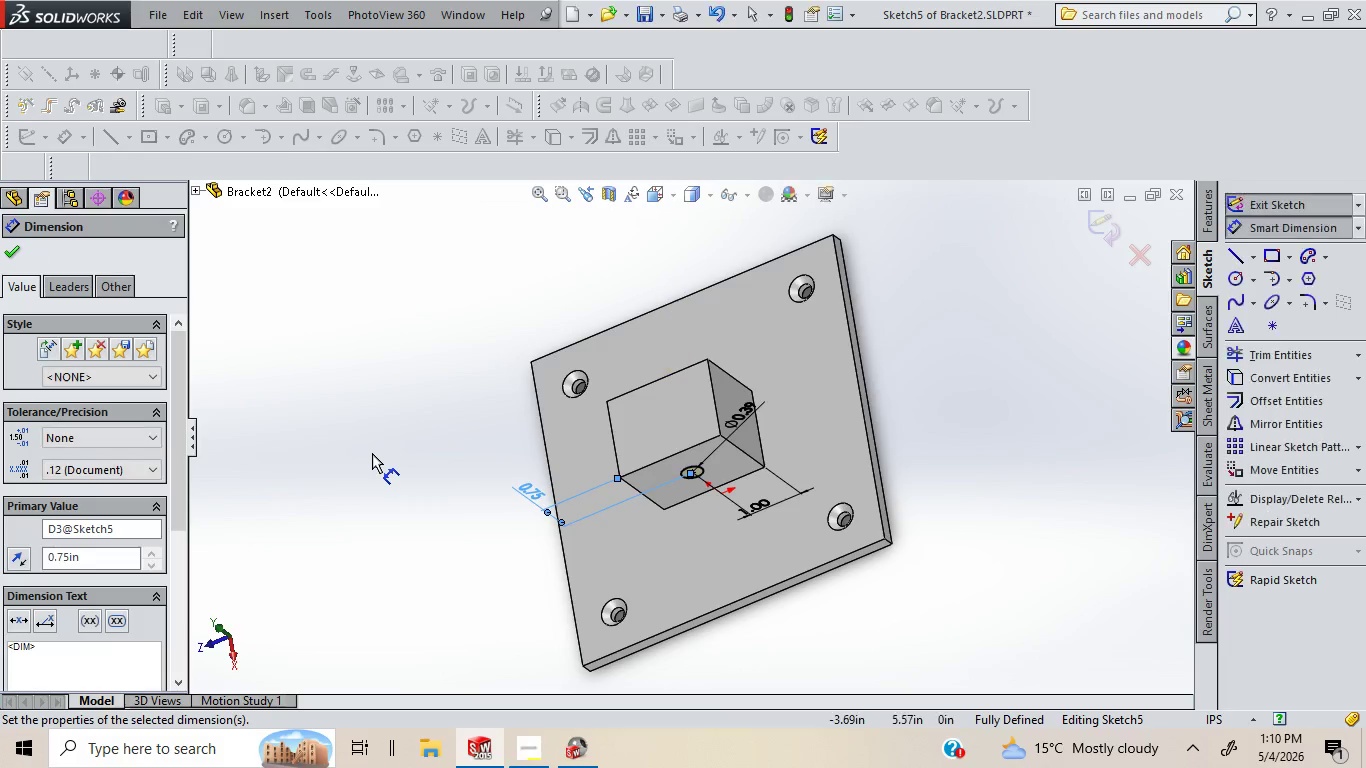 
left_click([372, 453])
 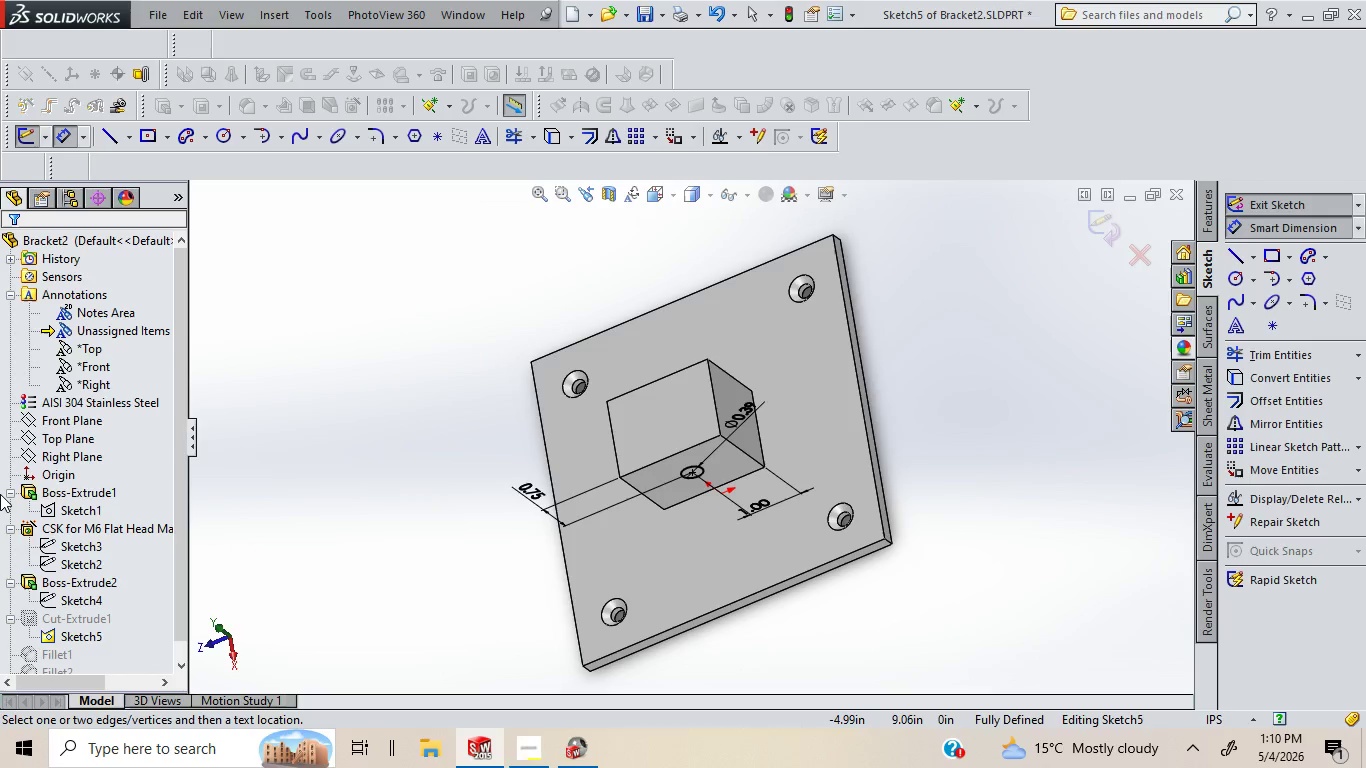 
left_click([7, 494])
 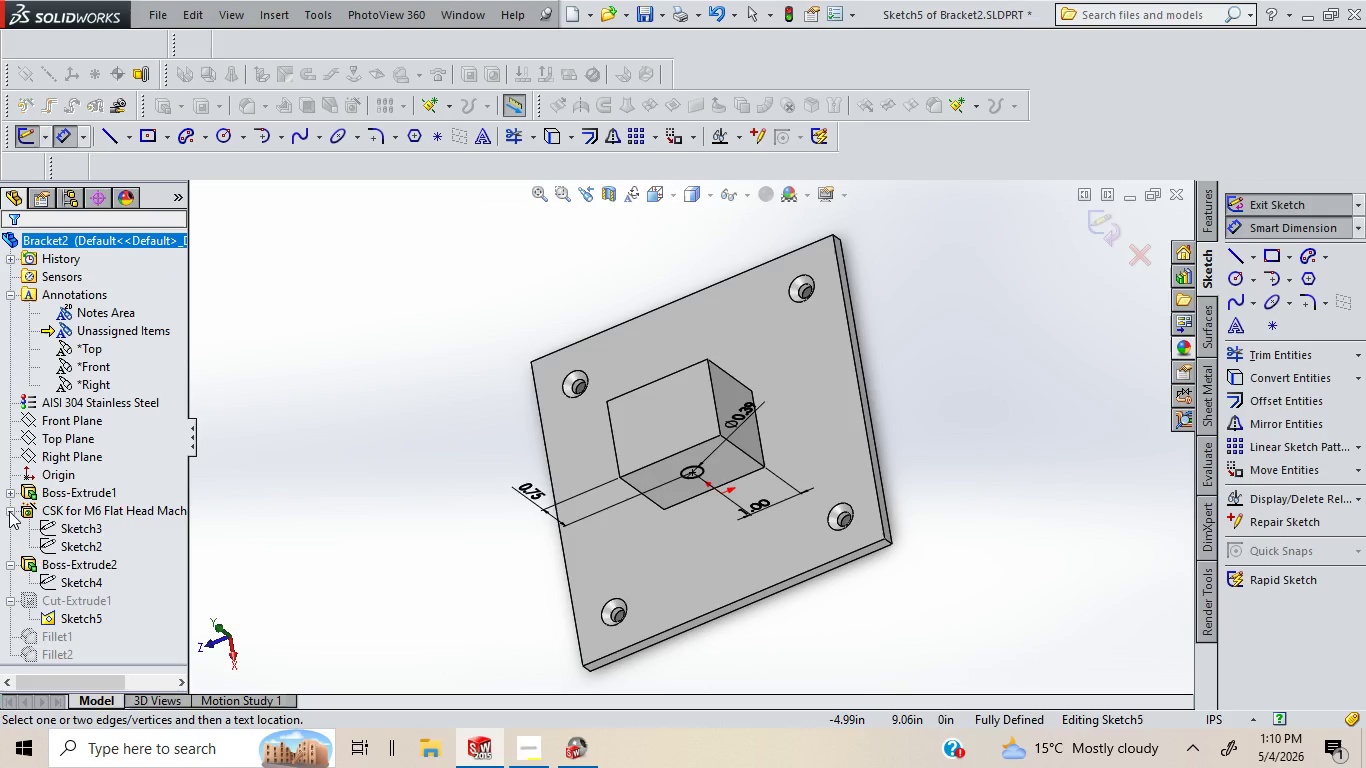 
left_click([9, 511])
 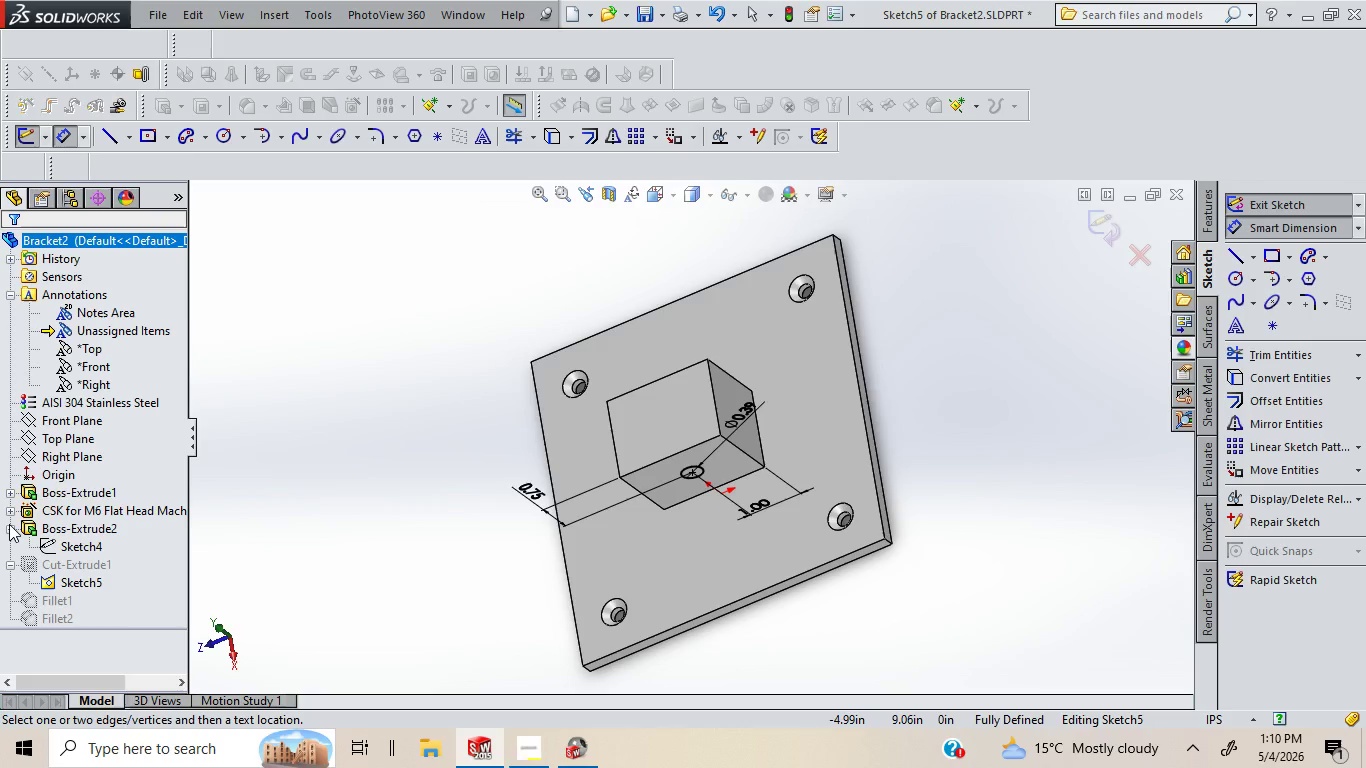 
left_click([10, 525])
 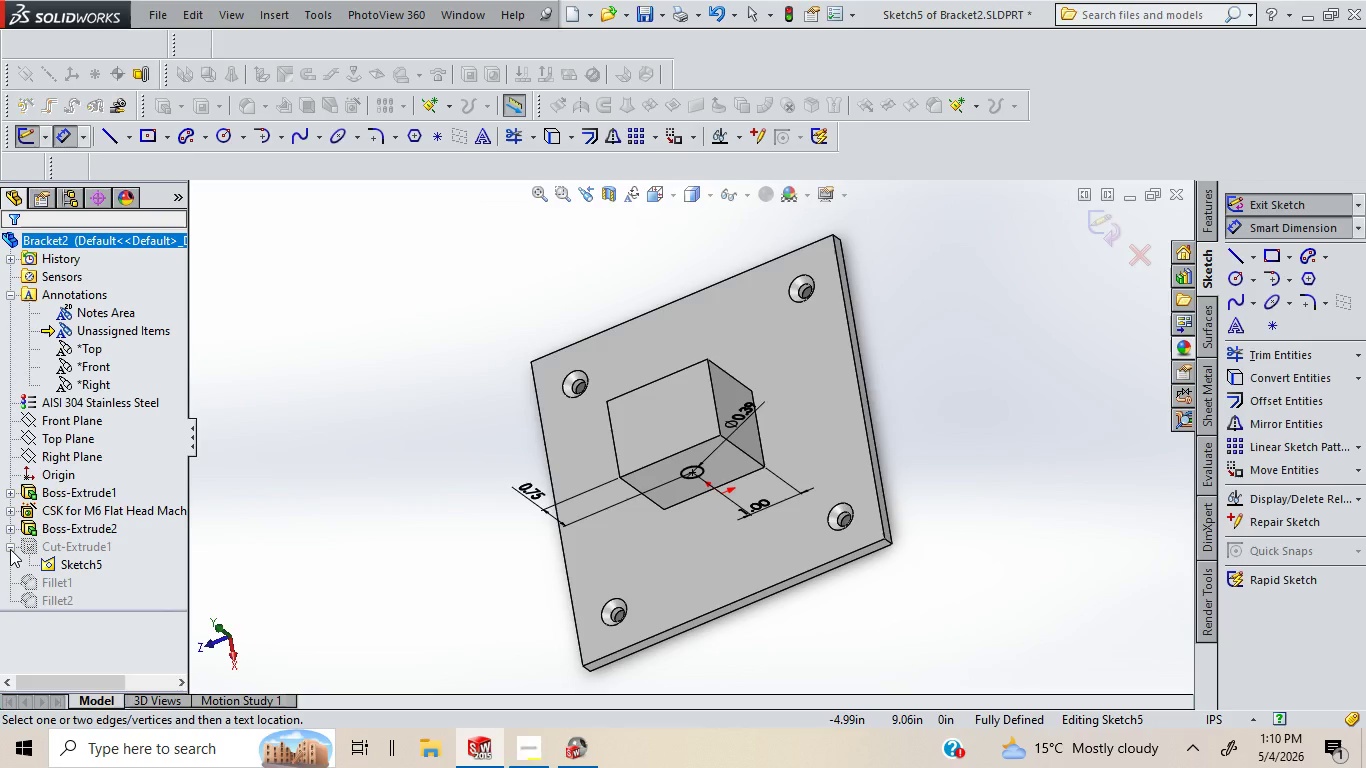 
left_click([10, 549])
 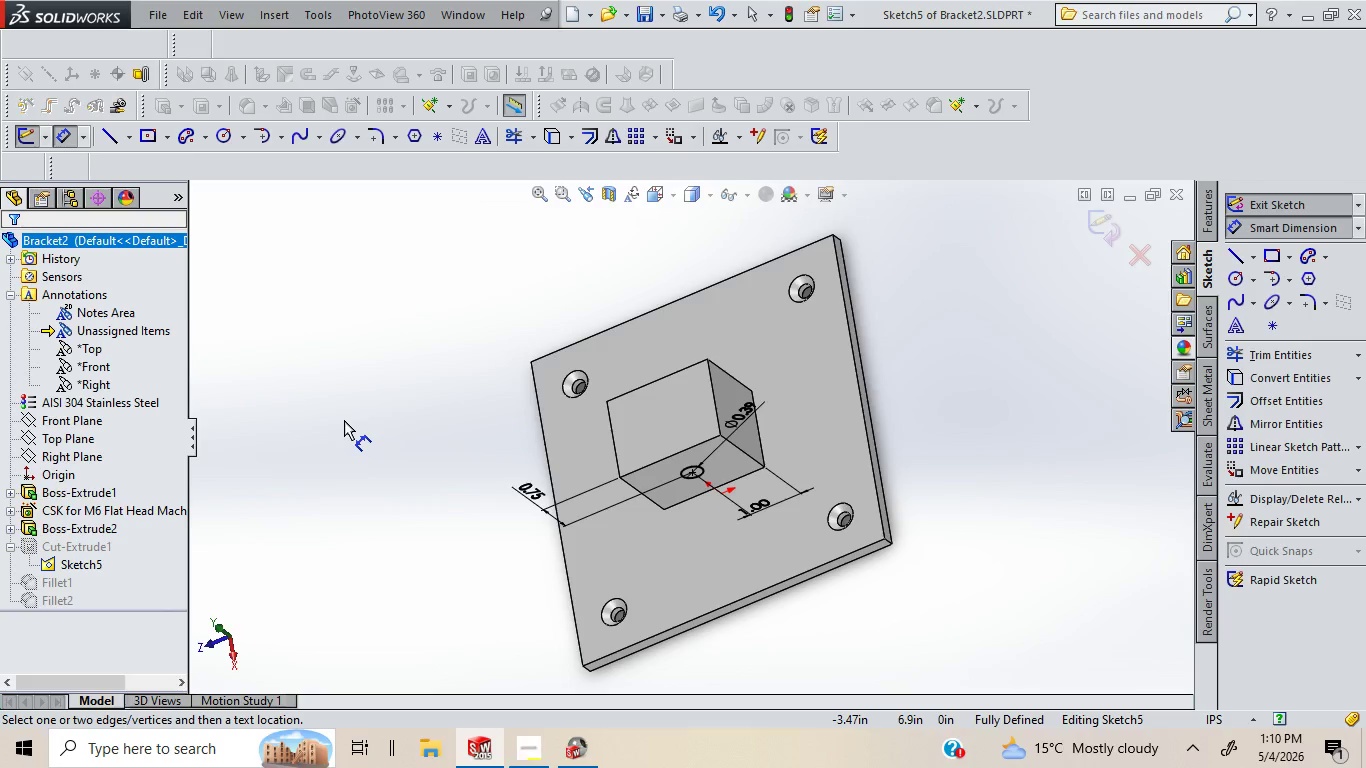 
left_click([344, 420])
 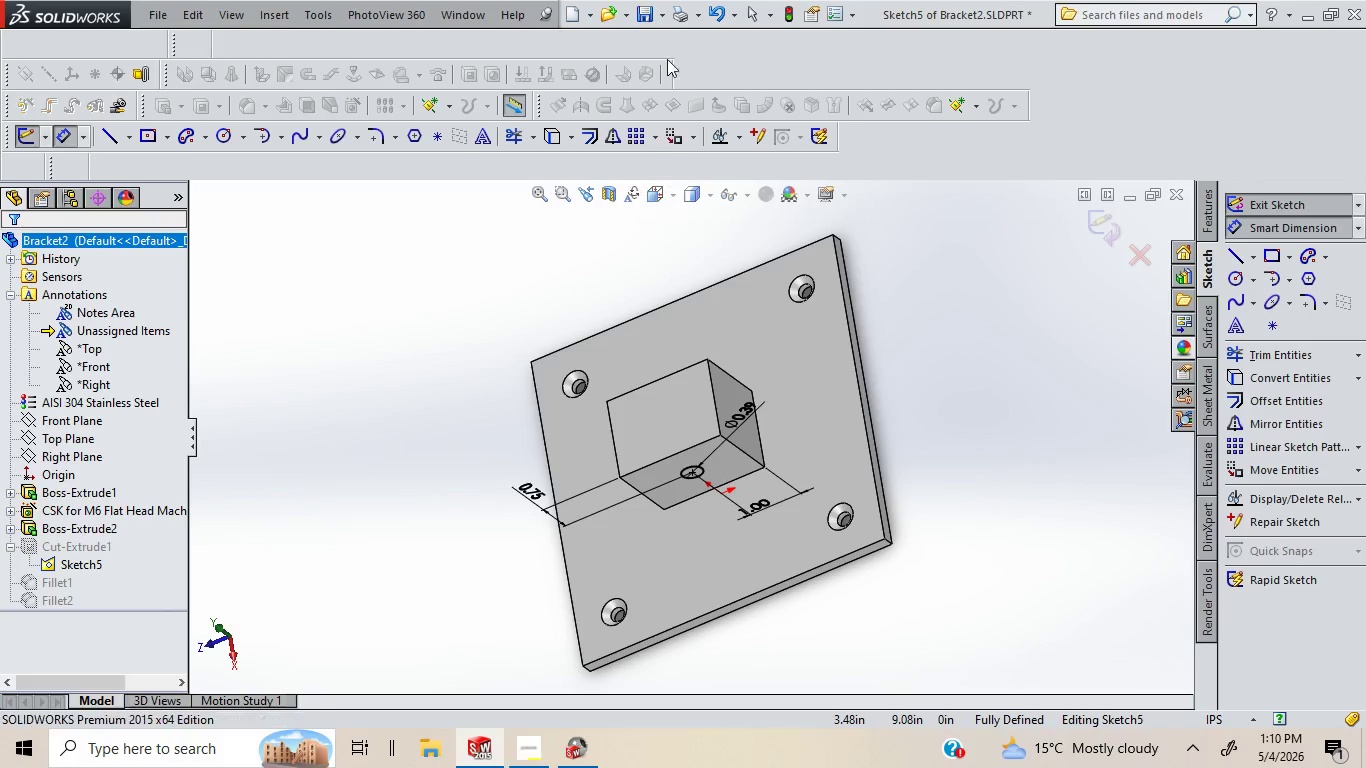 
left_click([645, 11])
 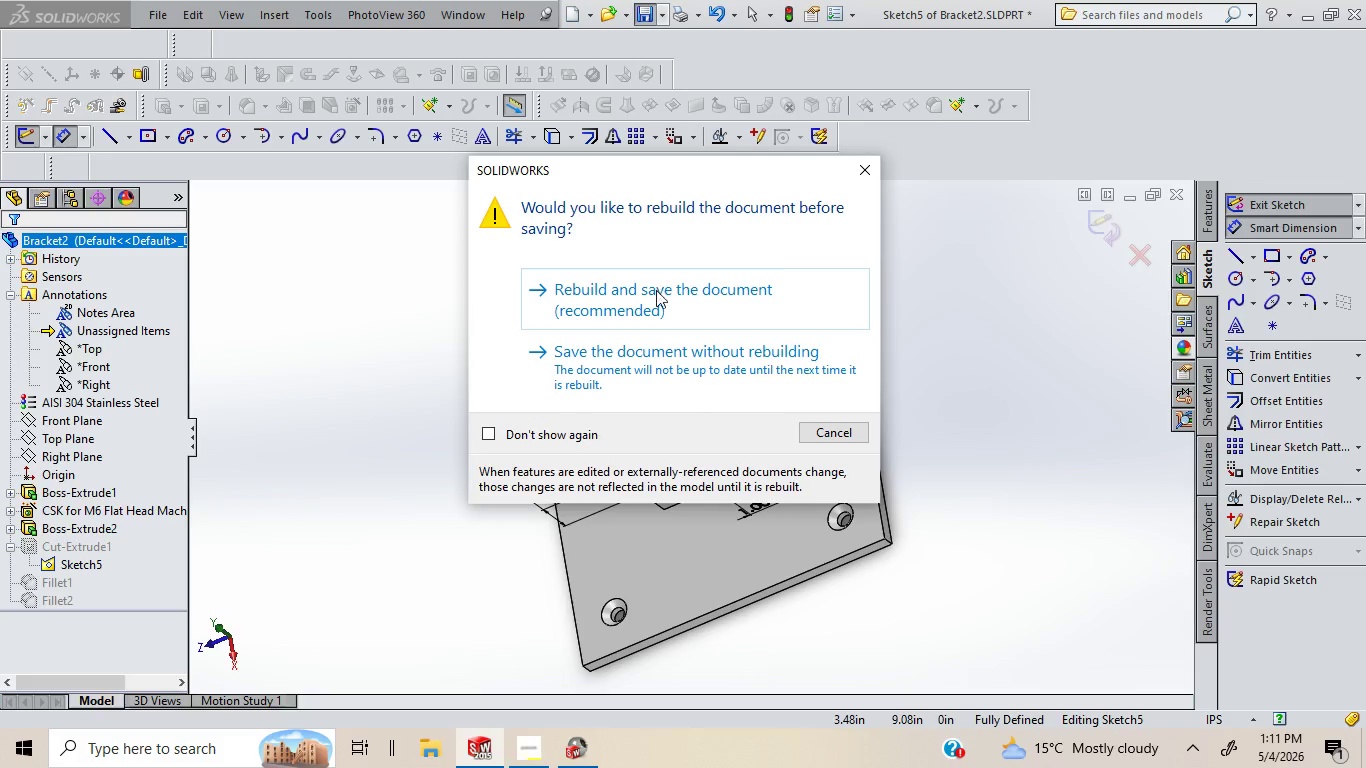 
left_click([656, 297])
 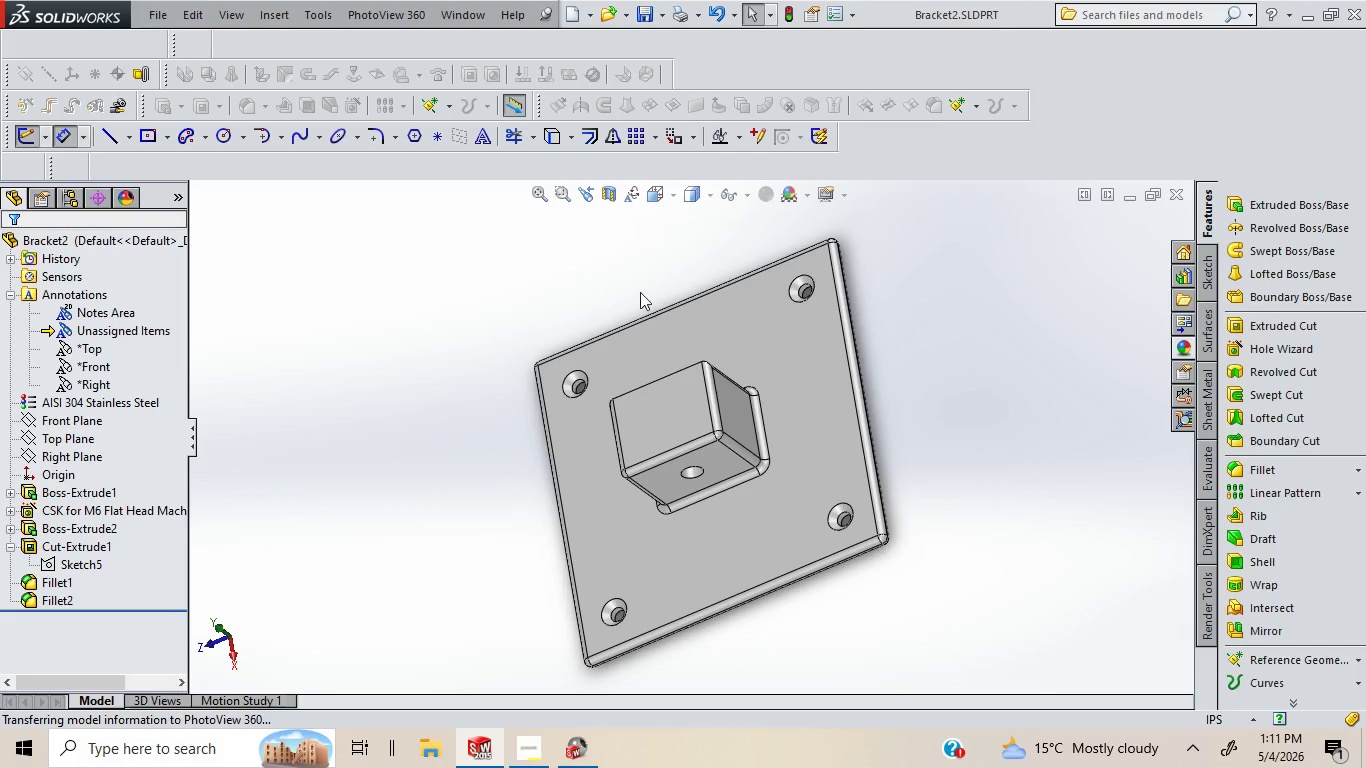 
left_click([532, 276])
 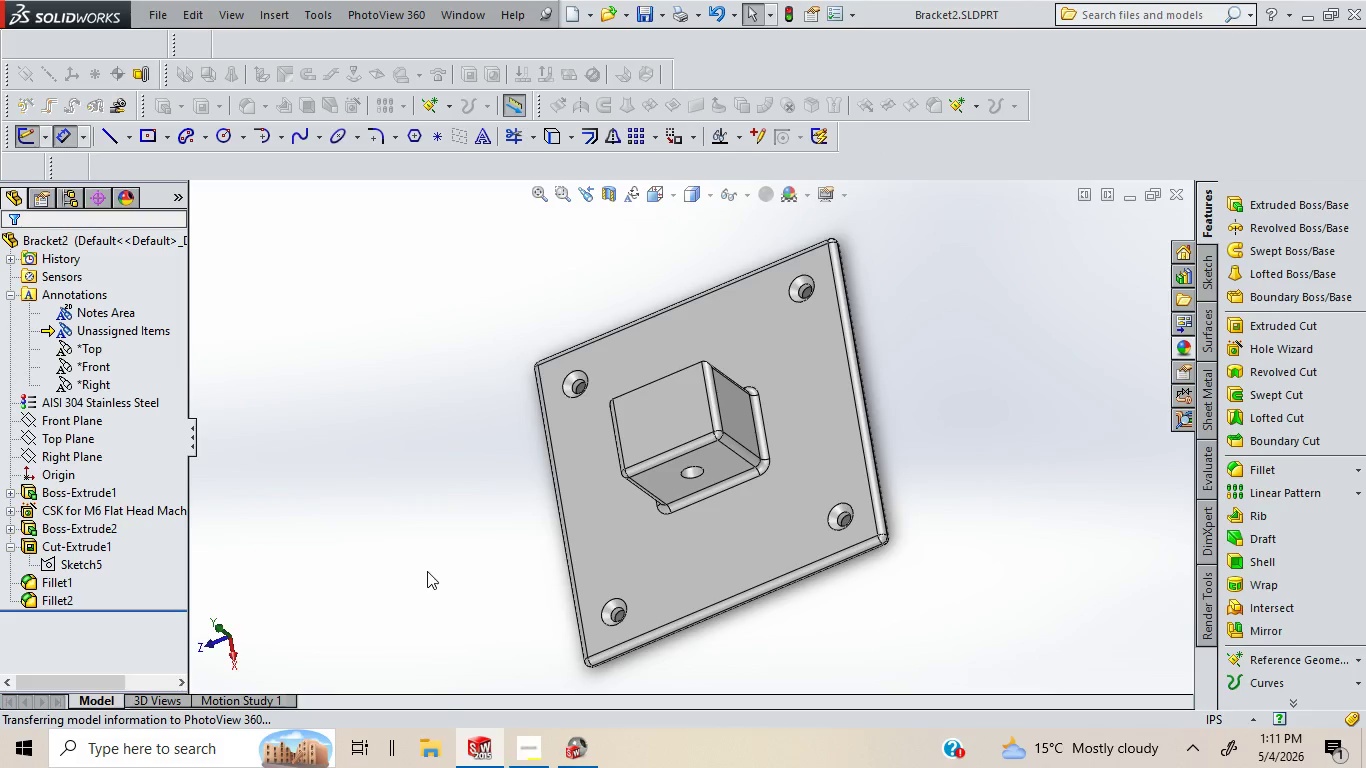 
mouse_move([454, 717])
 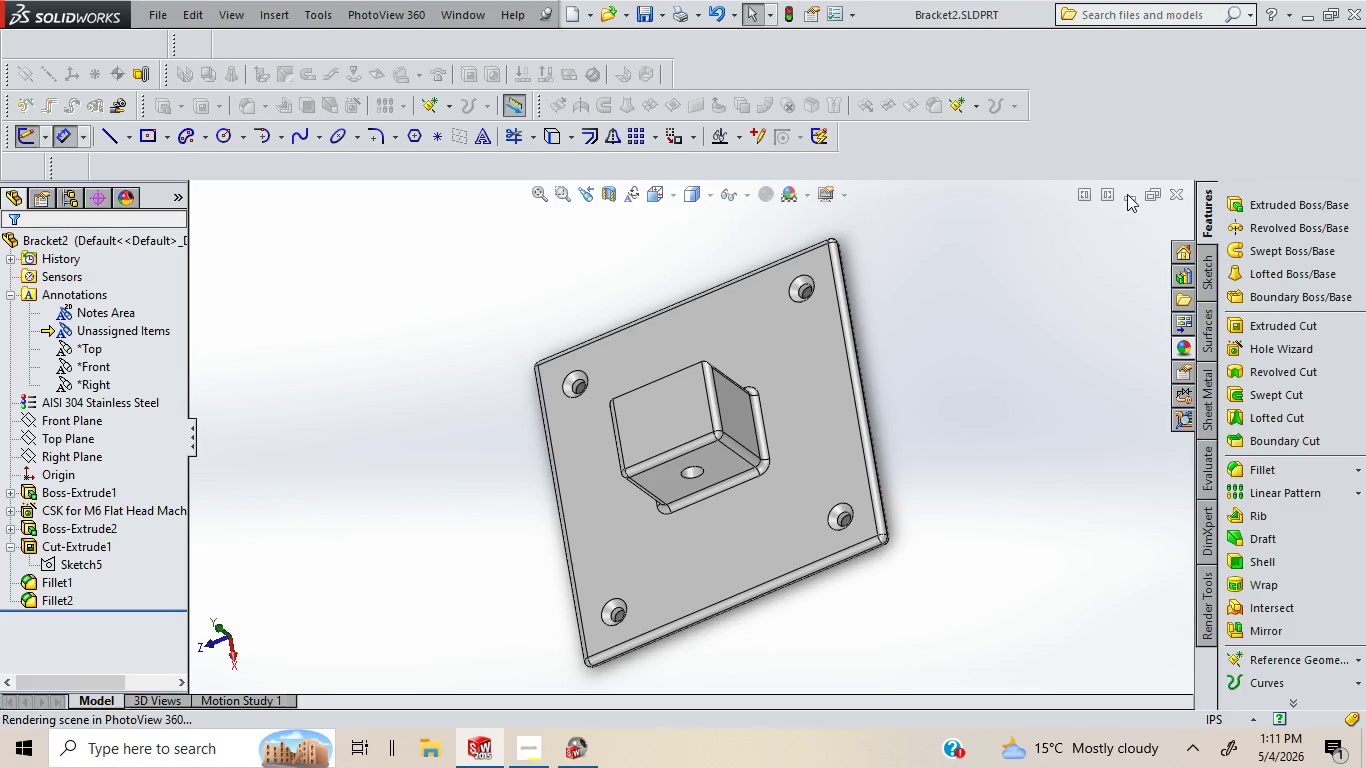 
wait(5.87)
 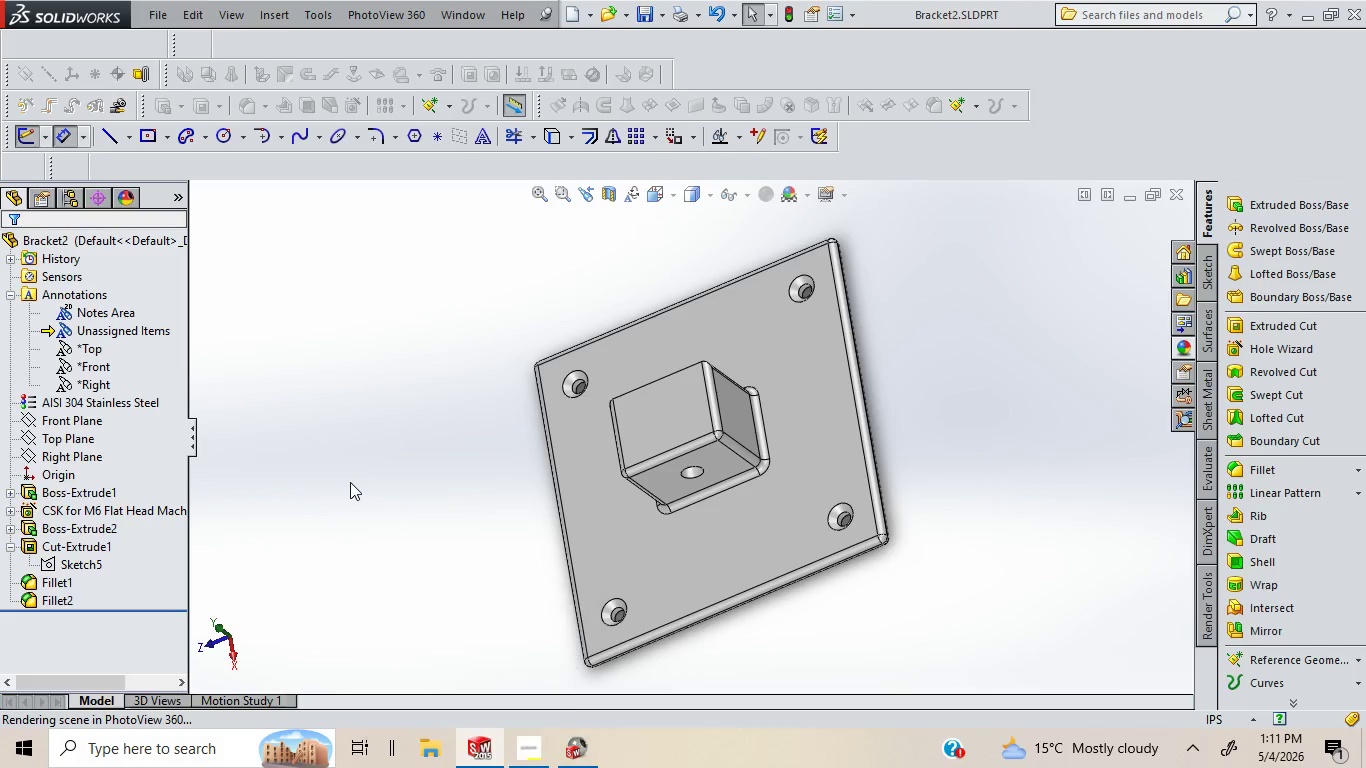 
left_click_drag(start_coordinate=[1025, 272], to_coordinate=[1136, 200])
 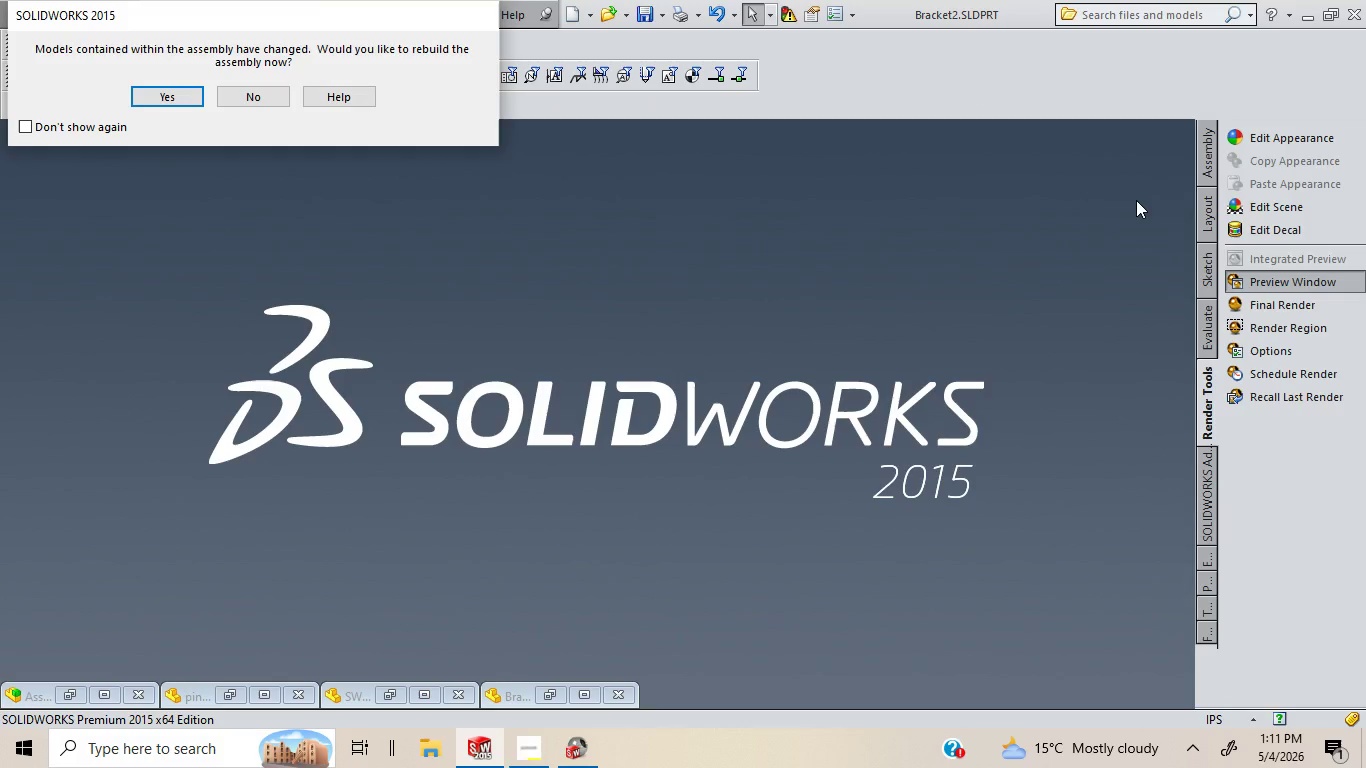 
left_click([1136, 200])
 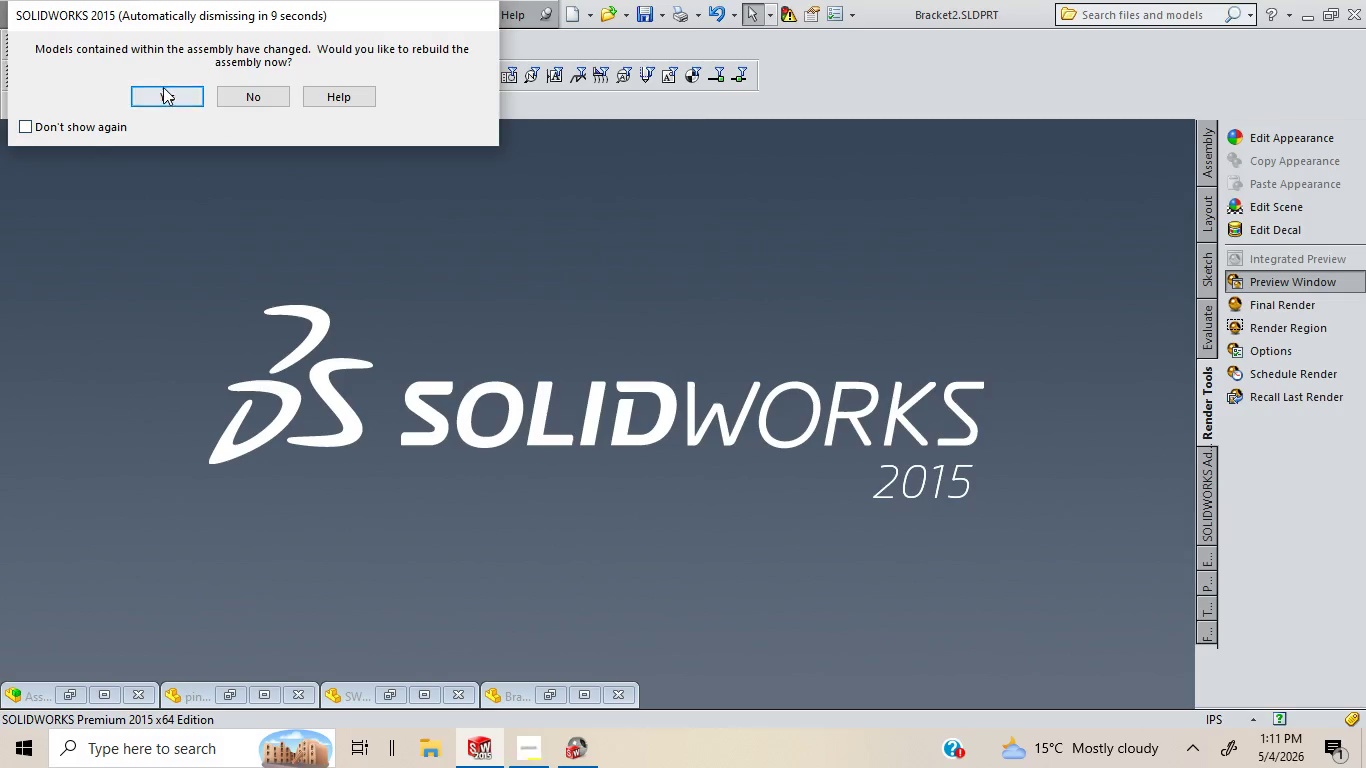 
left_click([165, 98])
 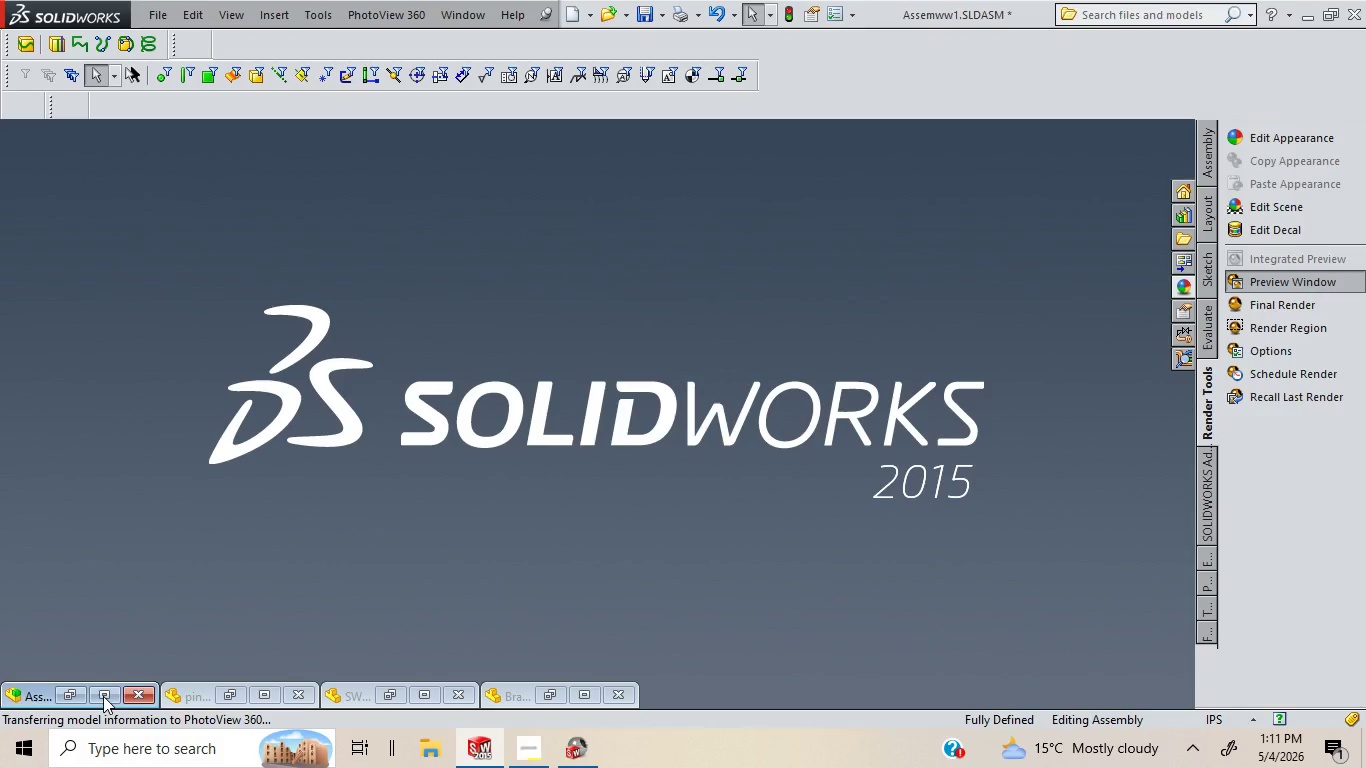 
wait(6.12)
 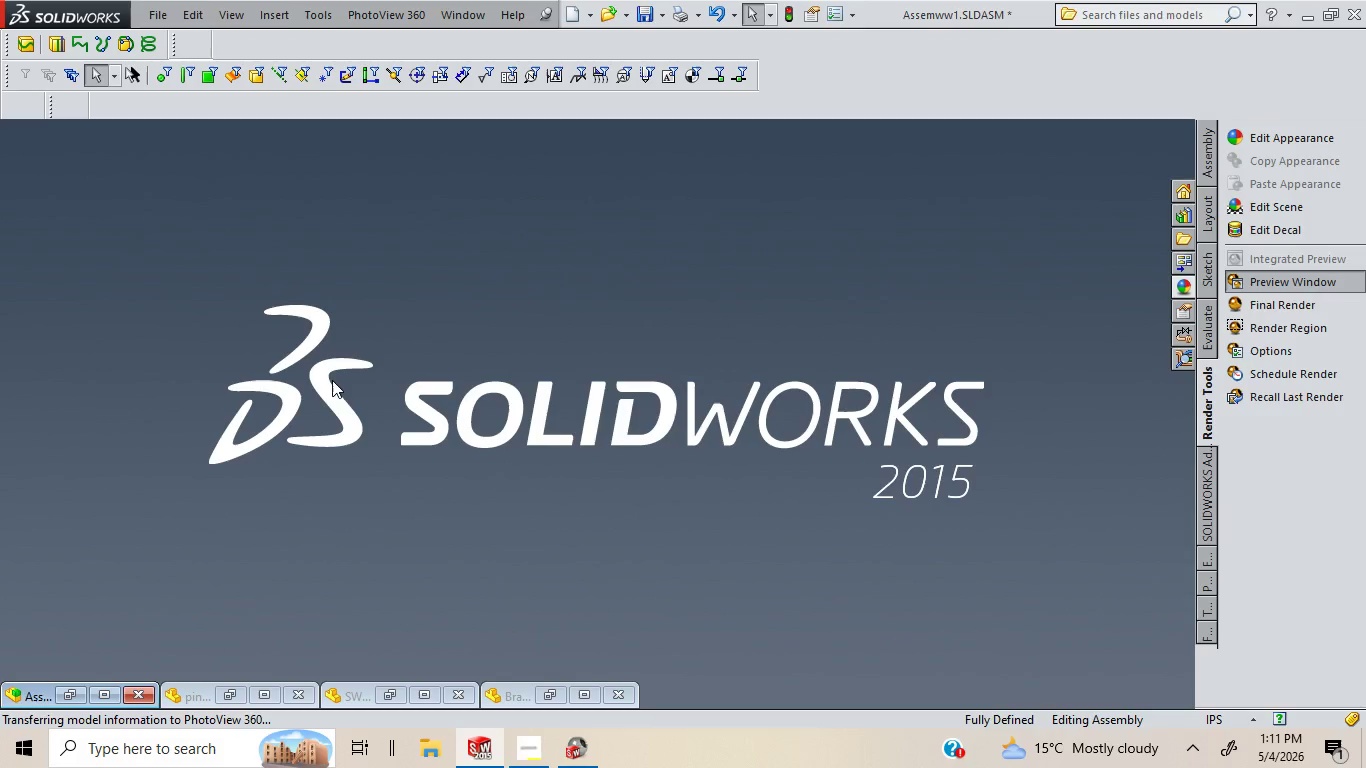 
double_click([74, 695])
 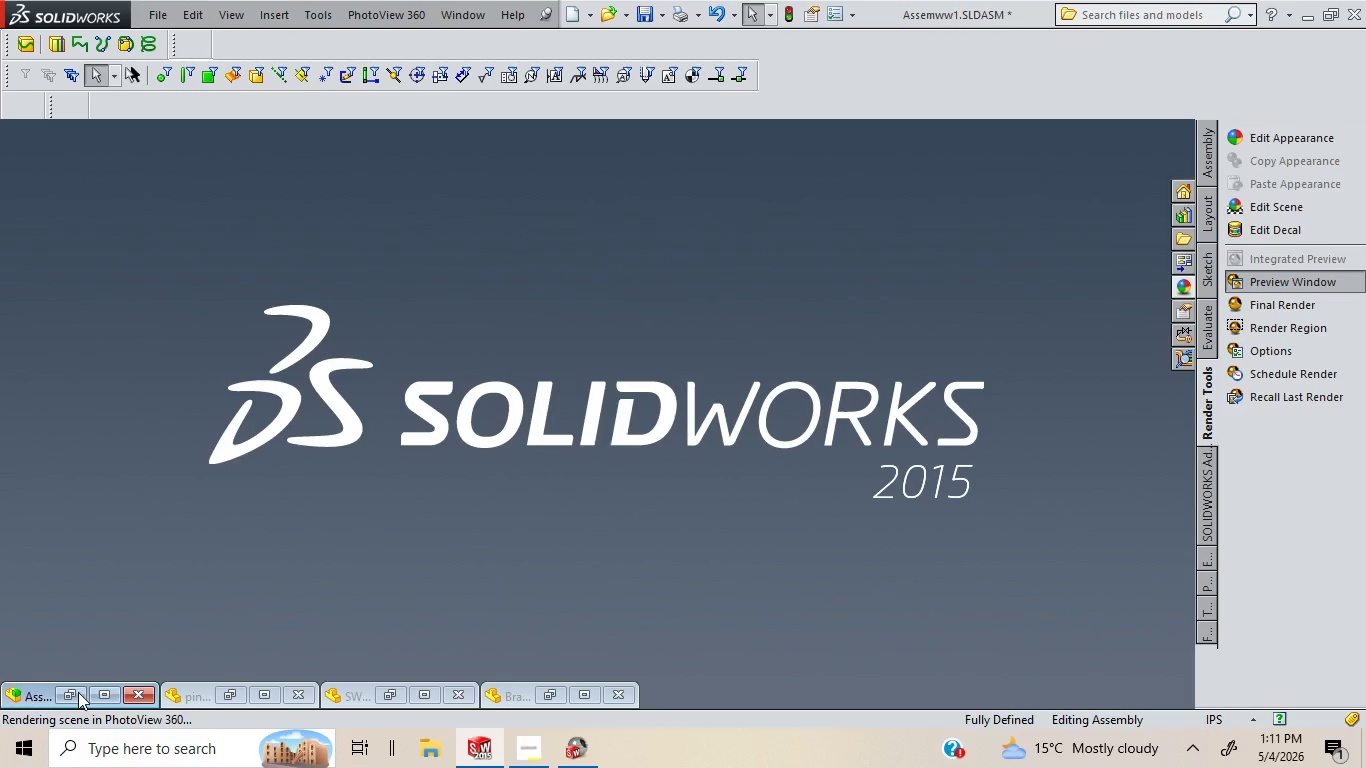 